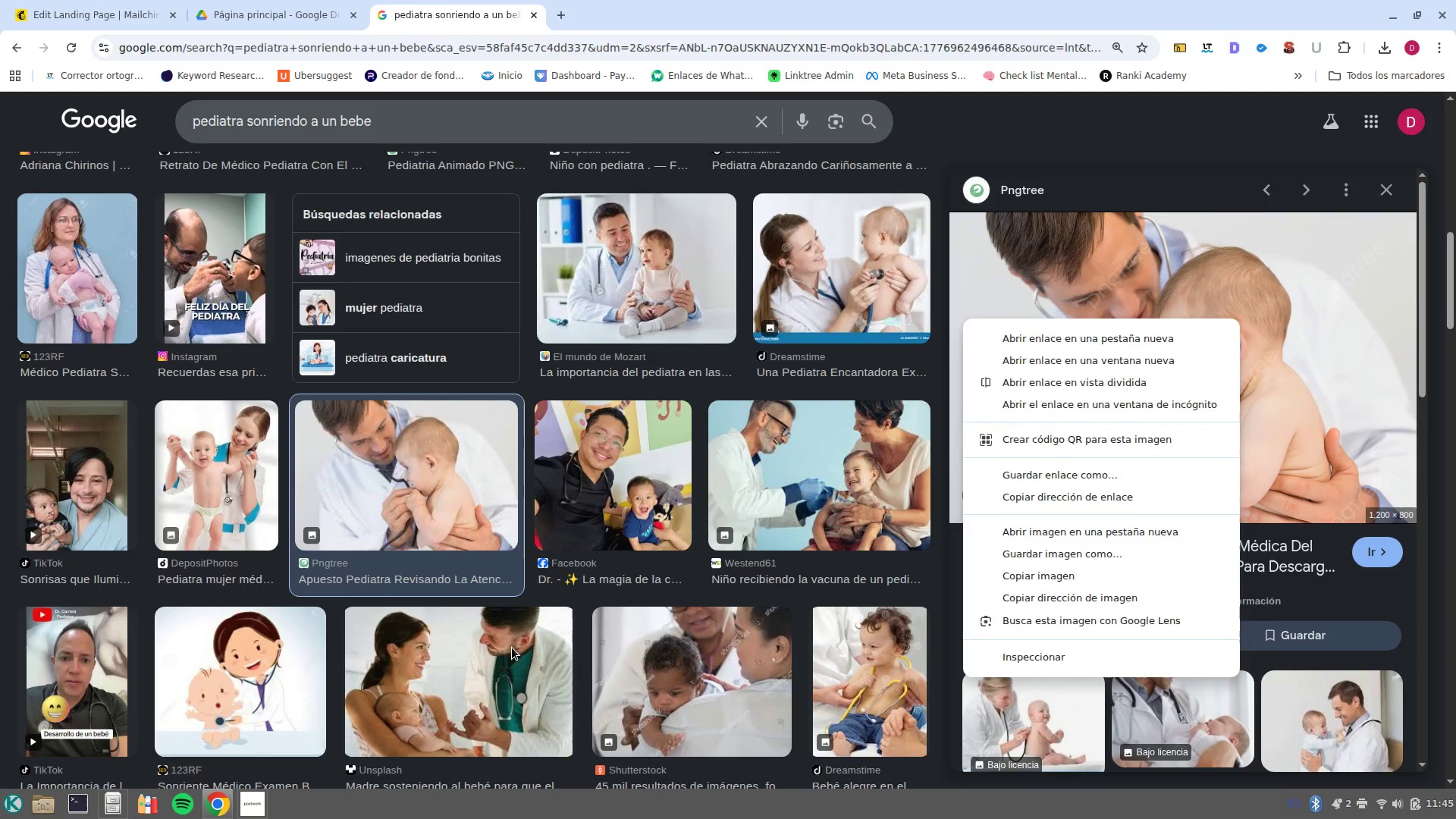 
left_click([515, 648])
 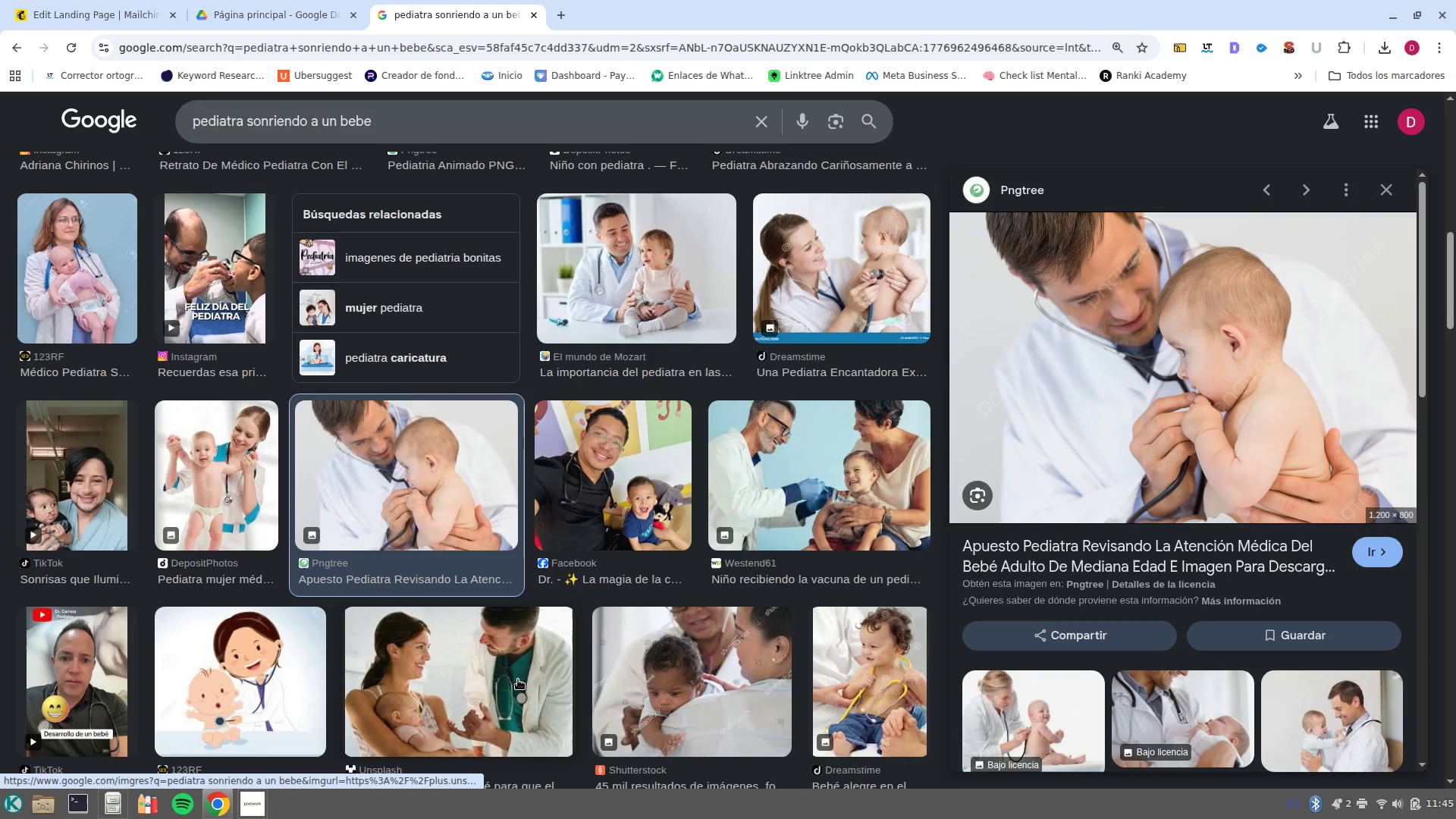 
left_click([472, 674])
 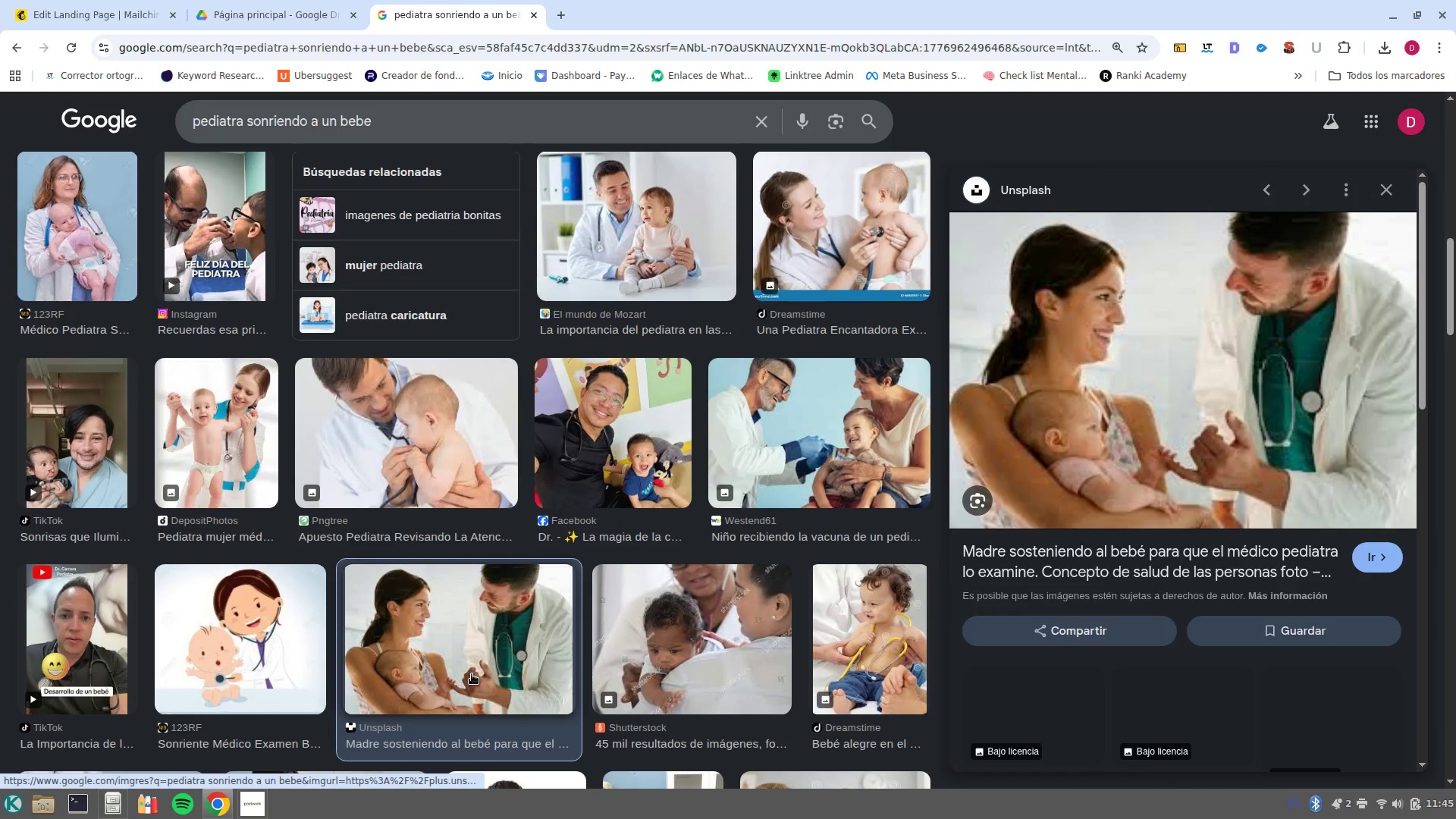 
mouse_move([246, 802])
 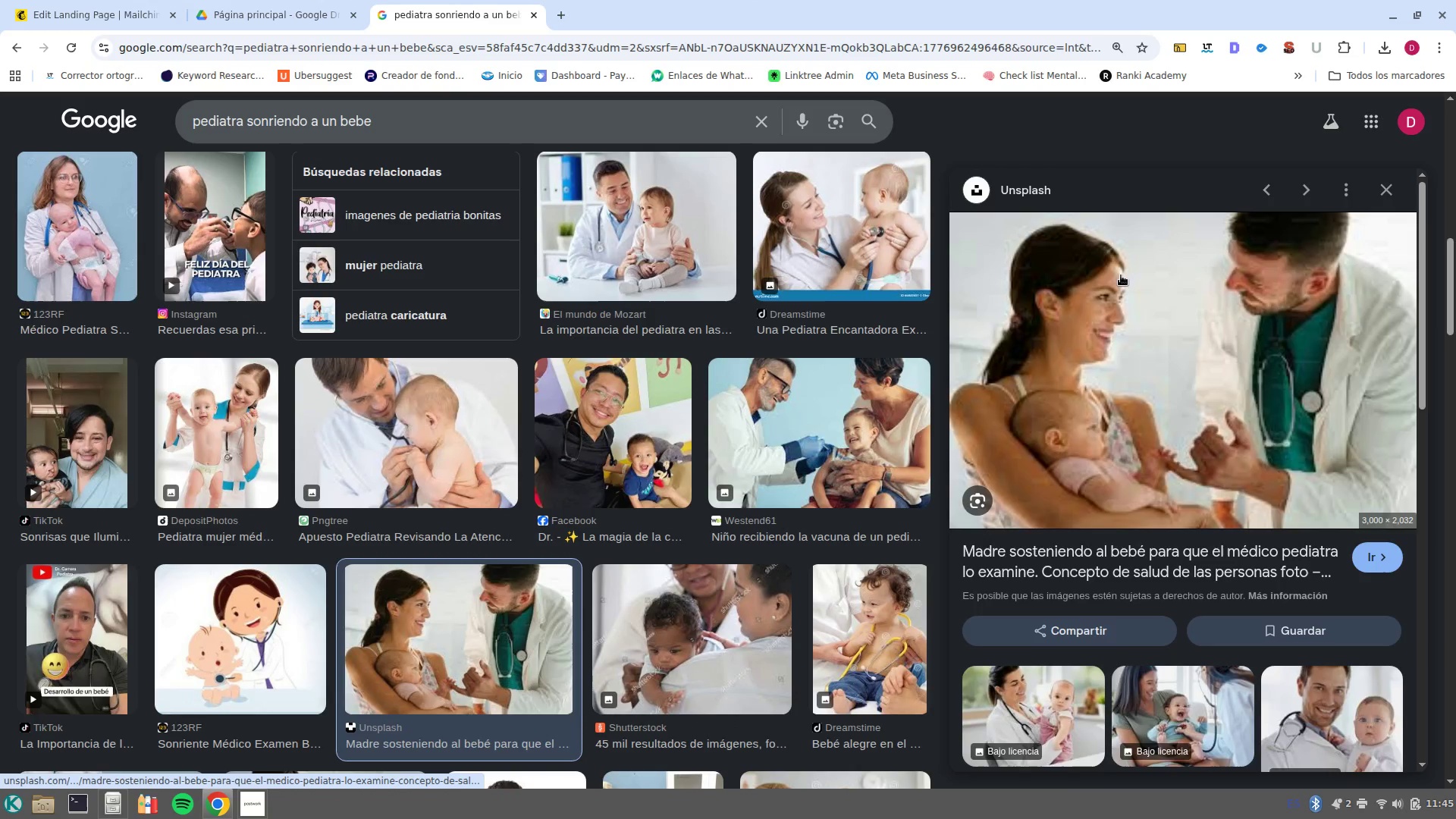 
wait(8.37)
 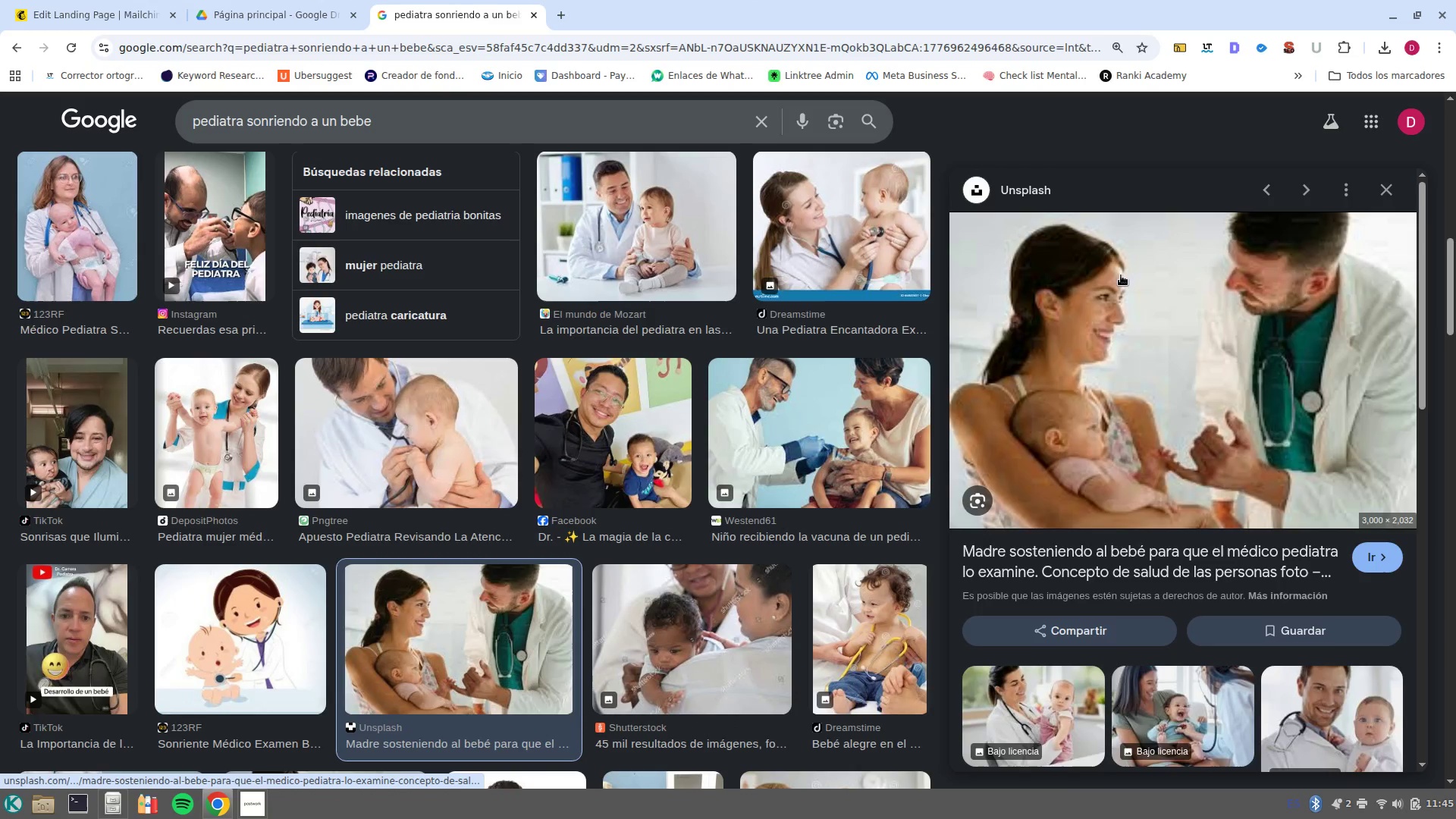 
right_click([1220, 347])
 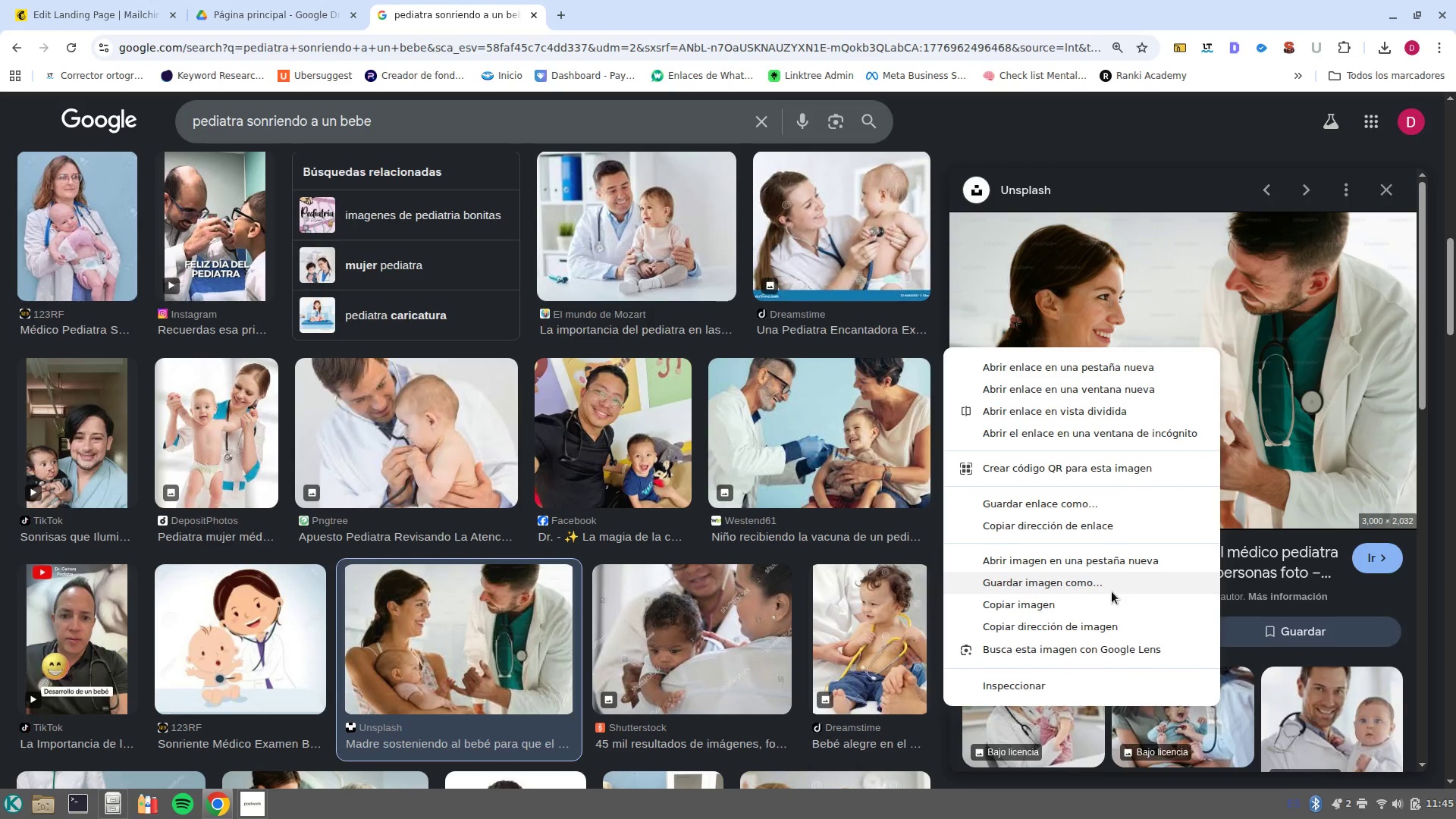 
left_click([1112, 582])
 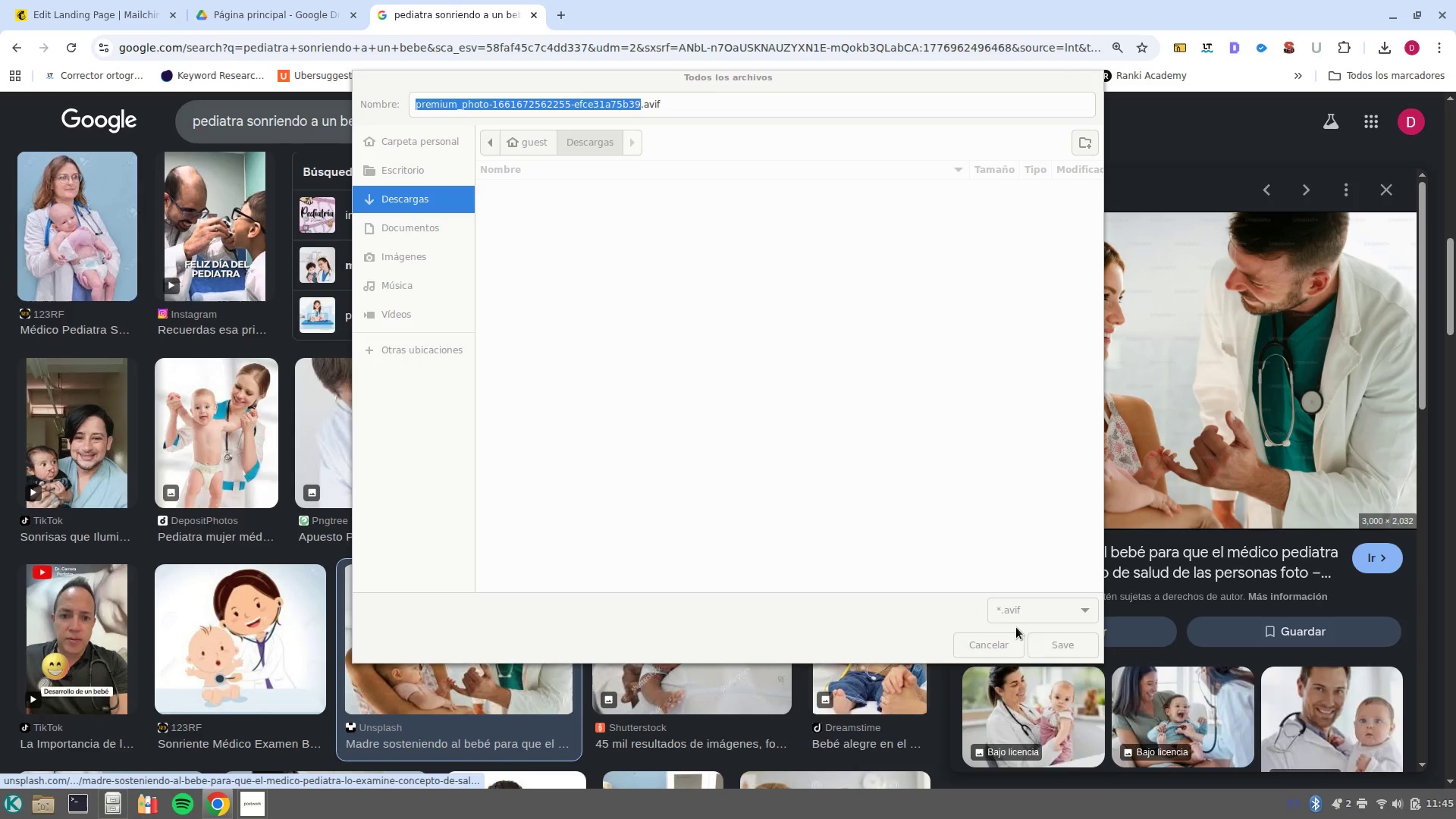 
left_click([1002, 651])
 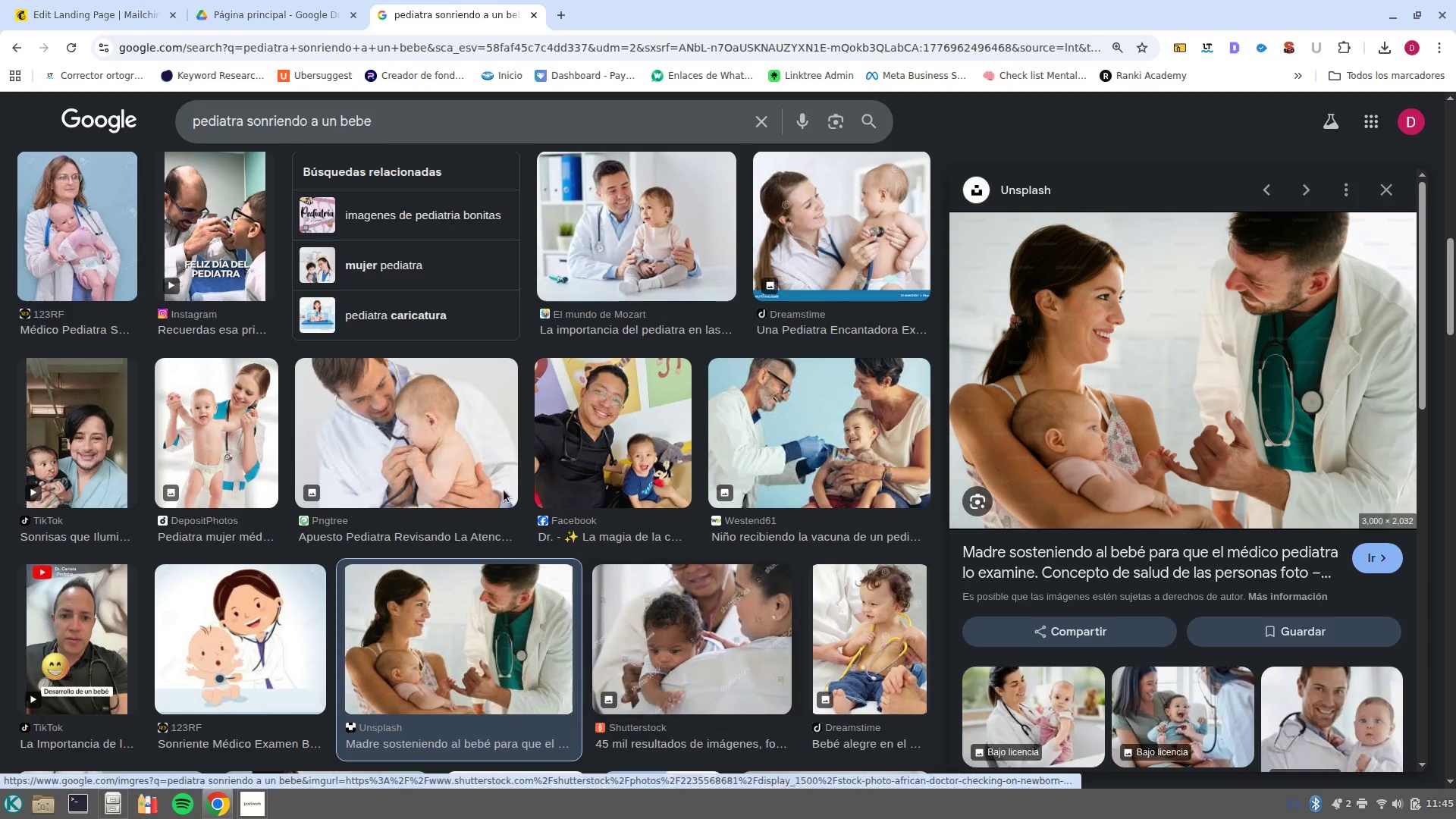 
scroll: coordinate [457, 447], scroll_direction: down, amount: 7.0
 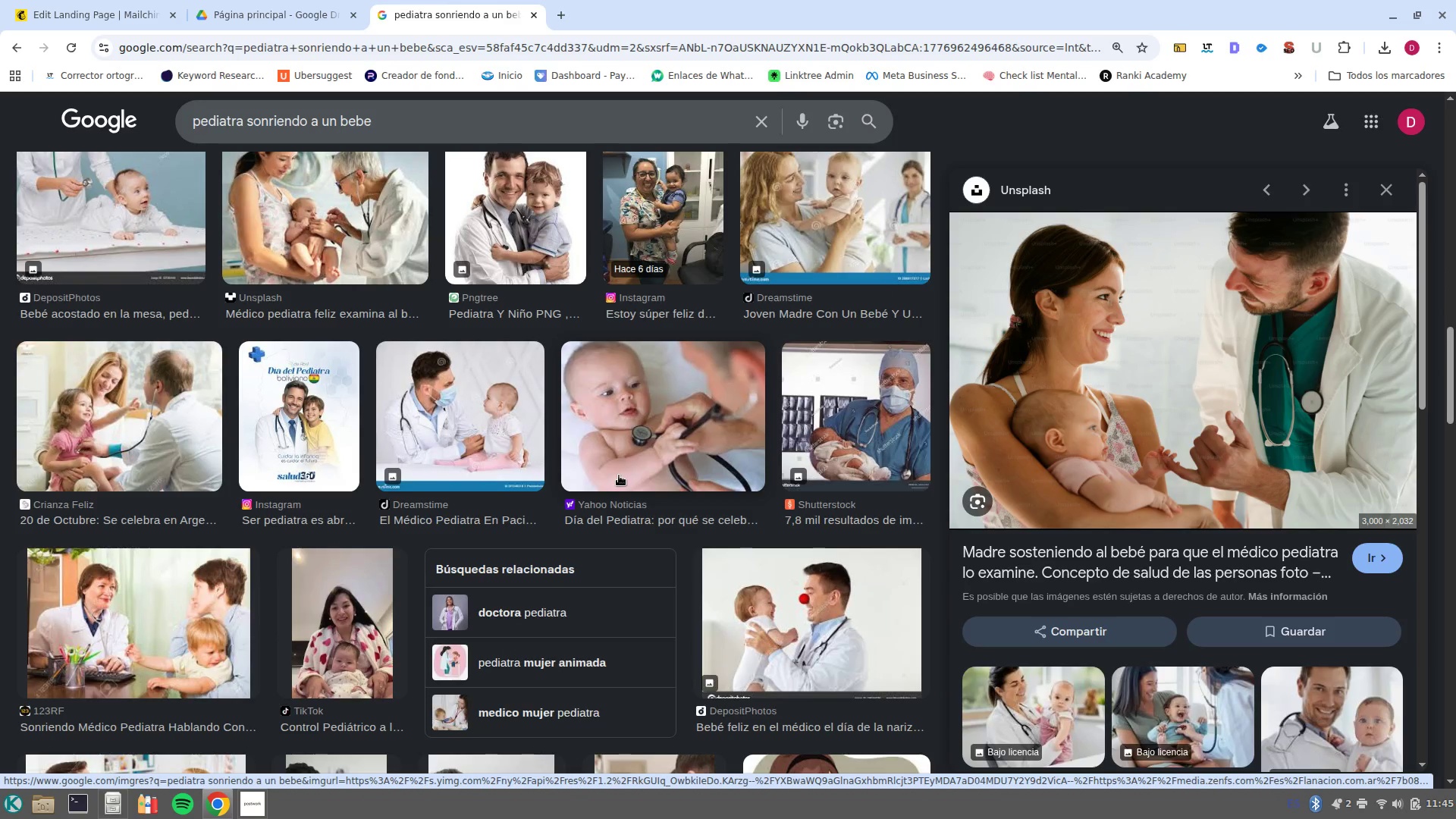 
scroll: coordinate [620, 477], scroll_direction: up, amount: 20.0
 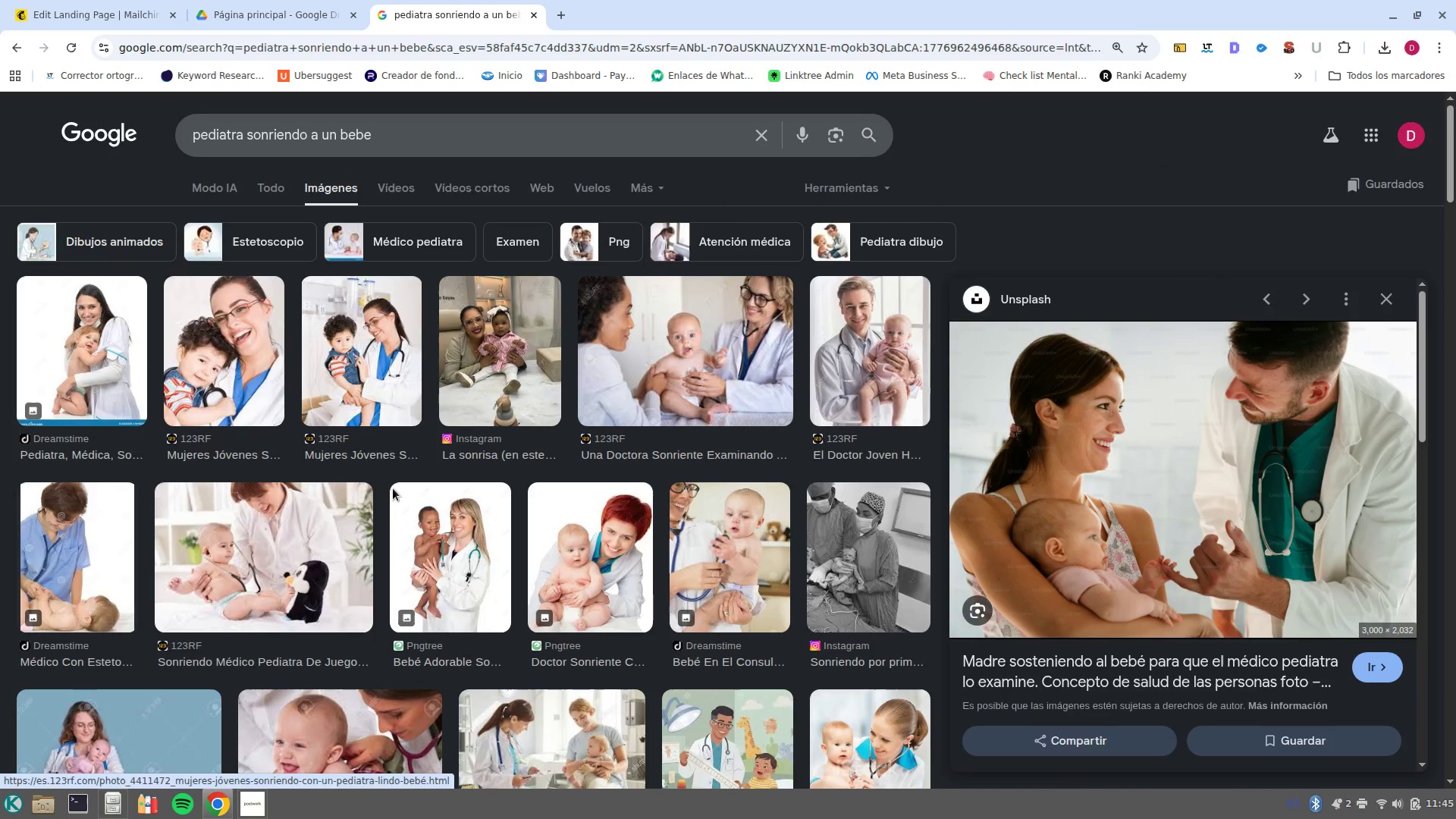 
scroll: coordinate [862, 521], scroll_direction: down, amount: 1.0
 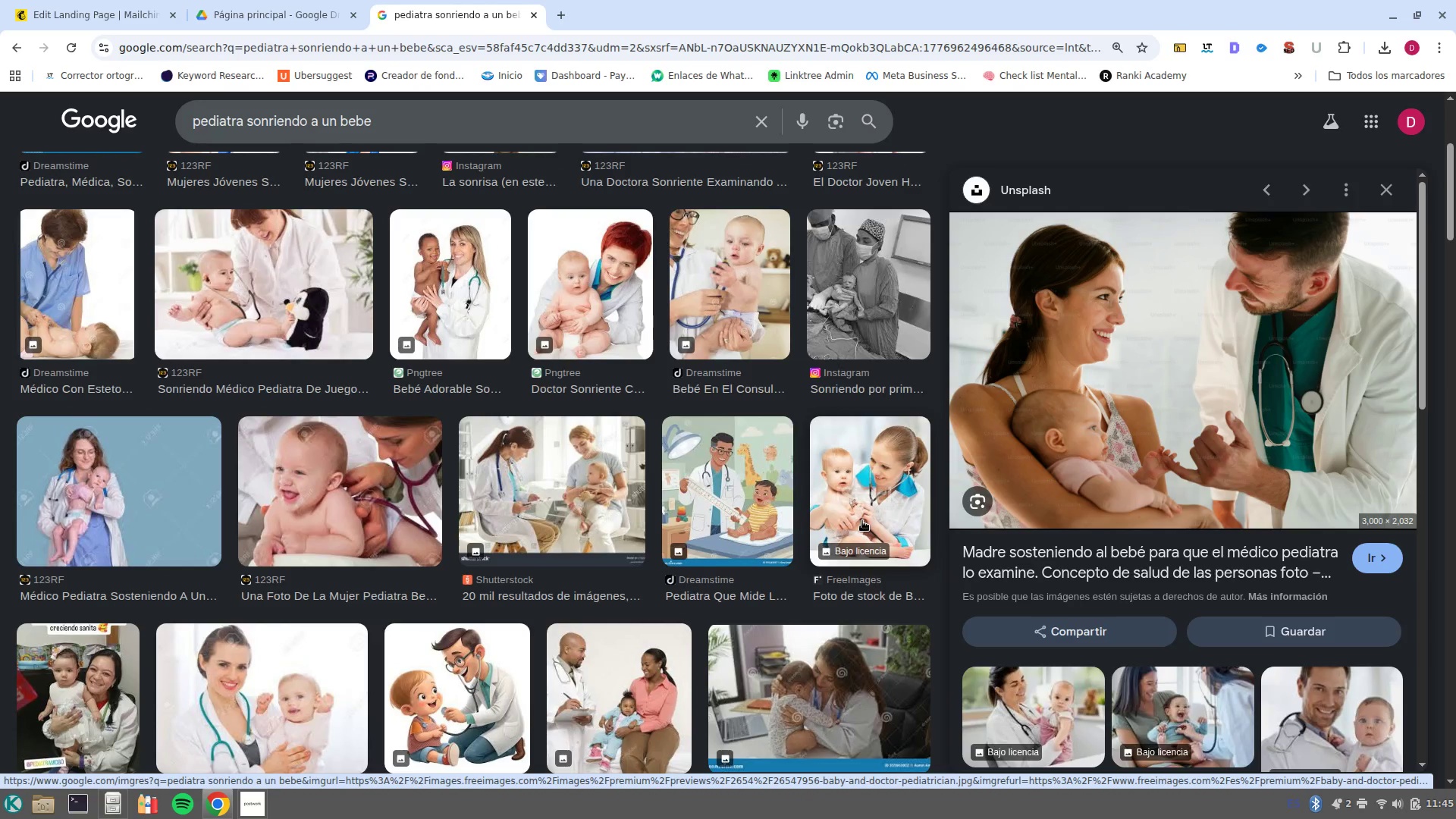 
left_click([88, 0])
 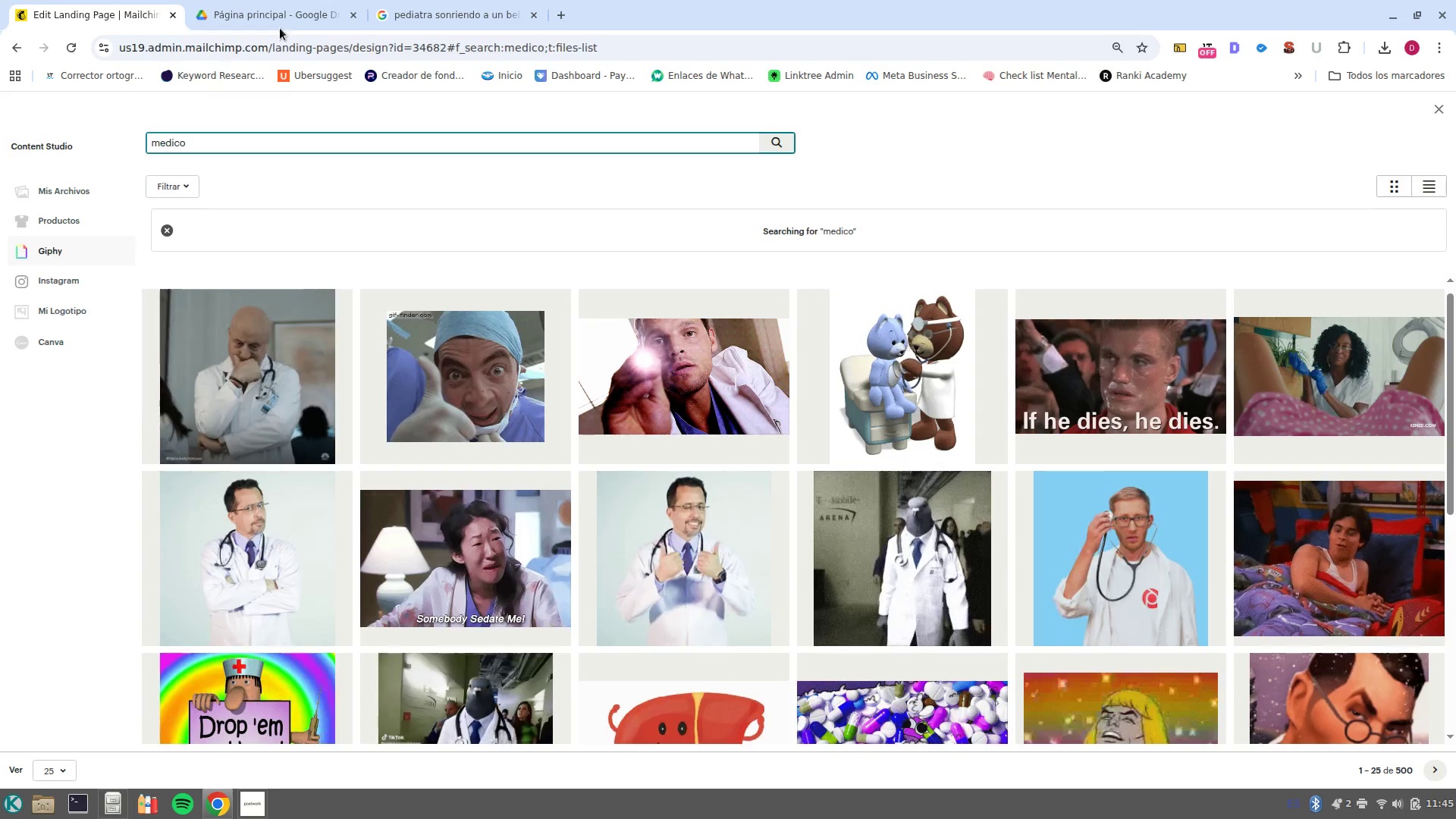 
left_click([396, 0])
 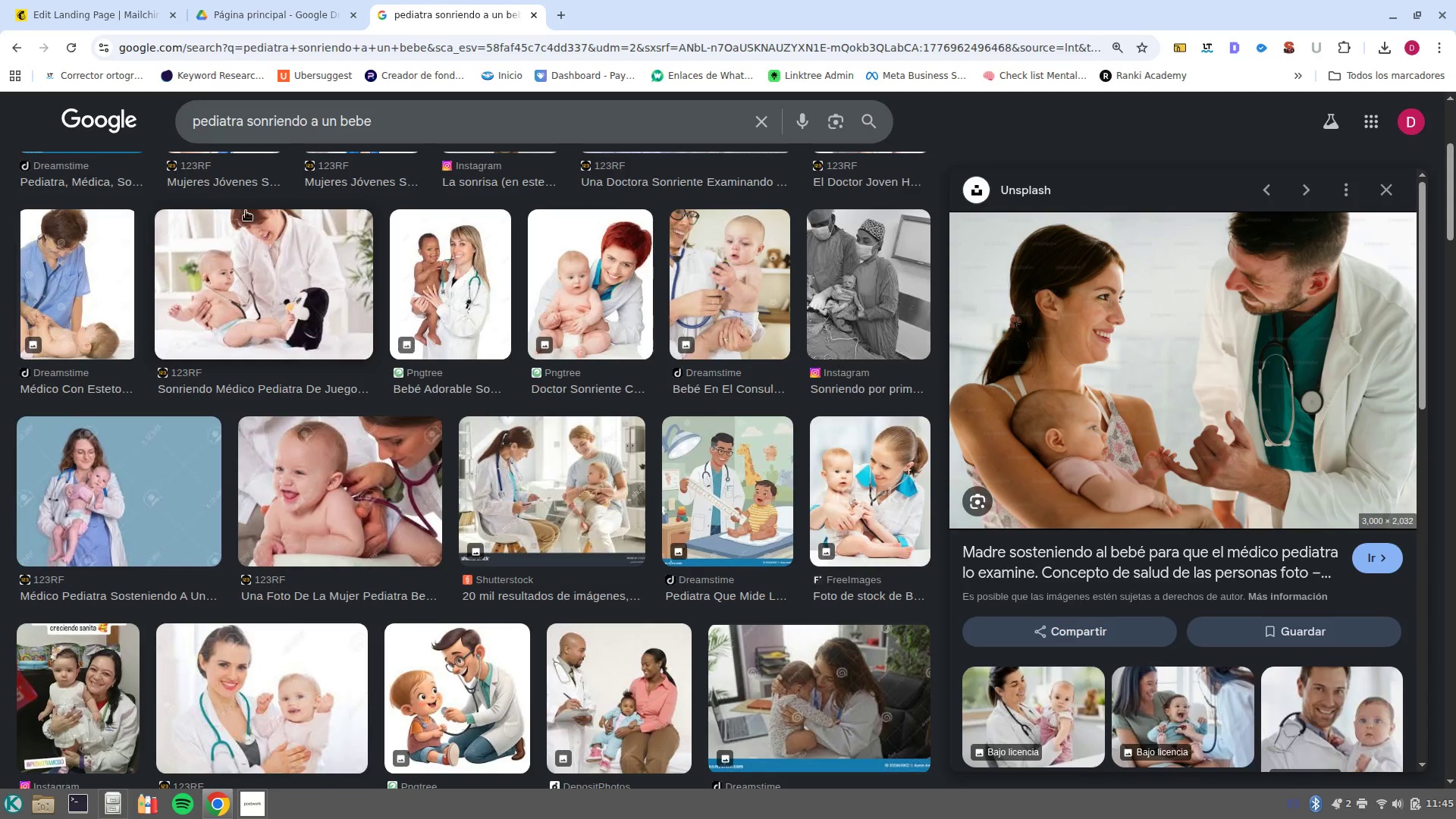 
left_click([243, 240])
 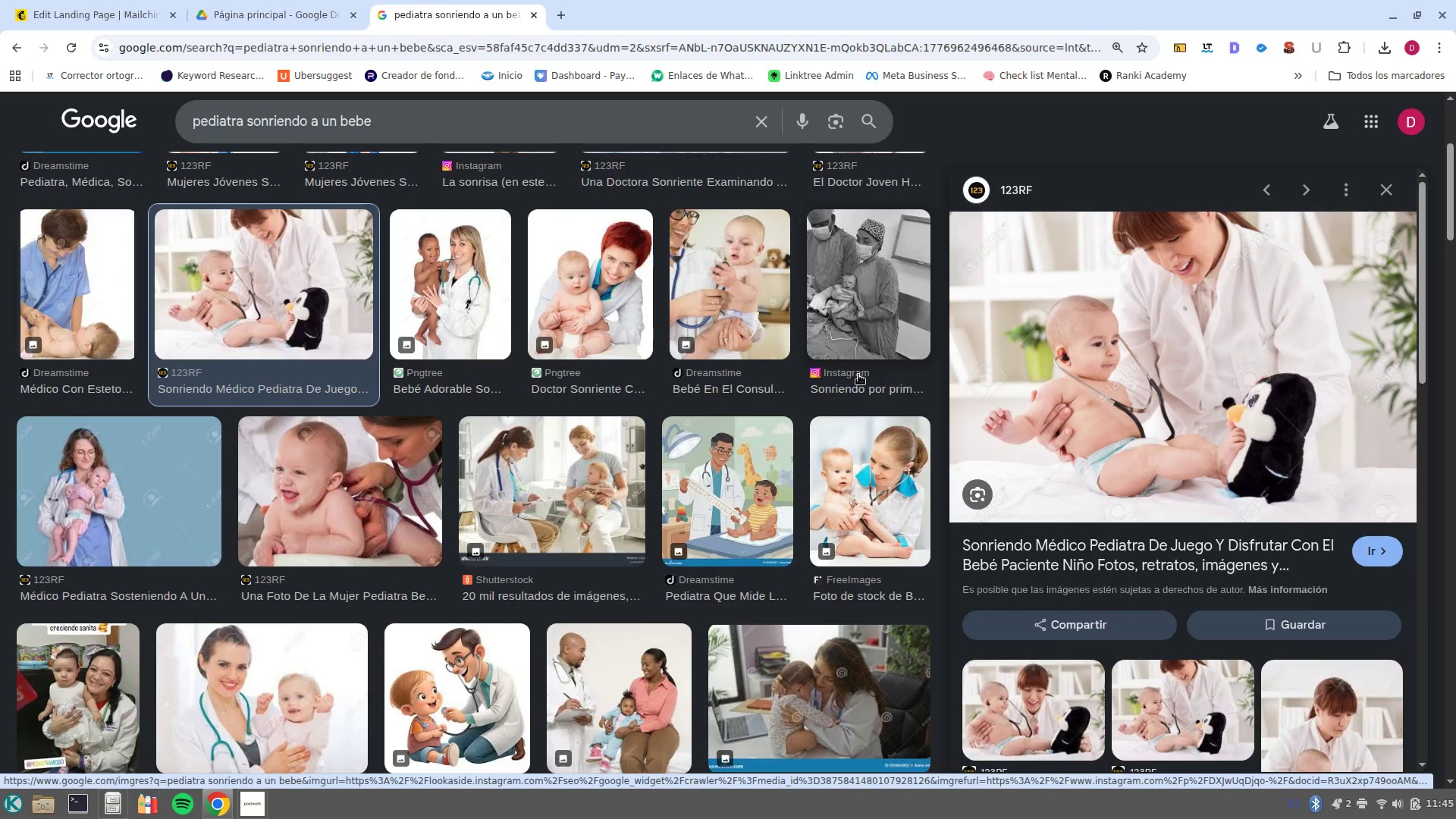 
wait(5.23)
 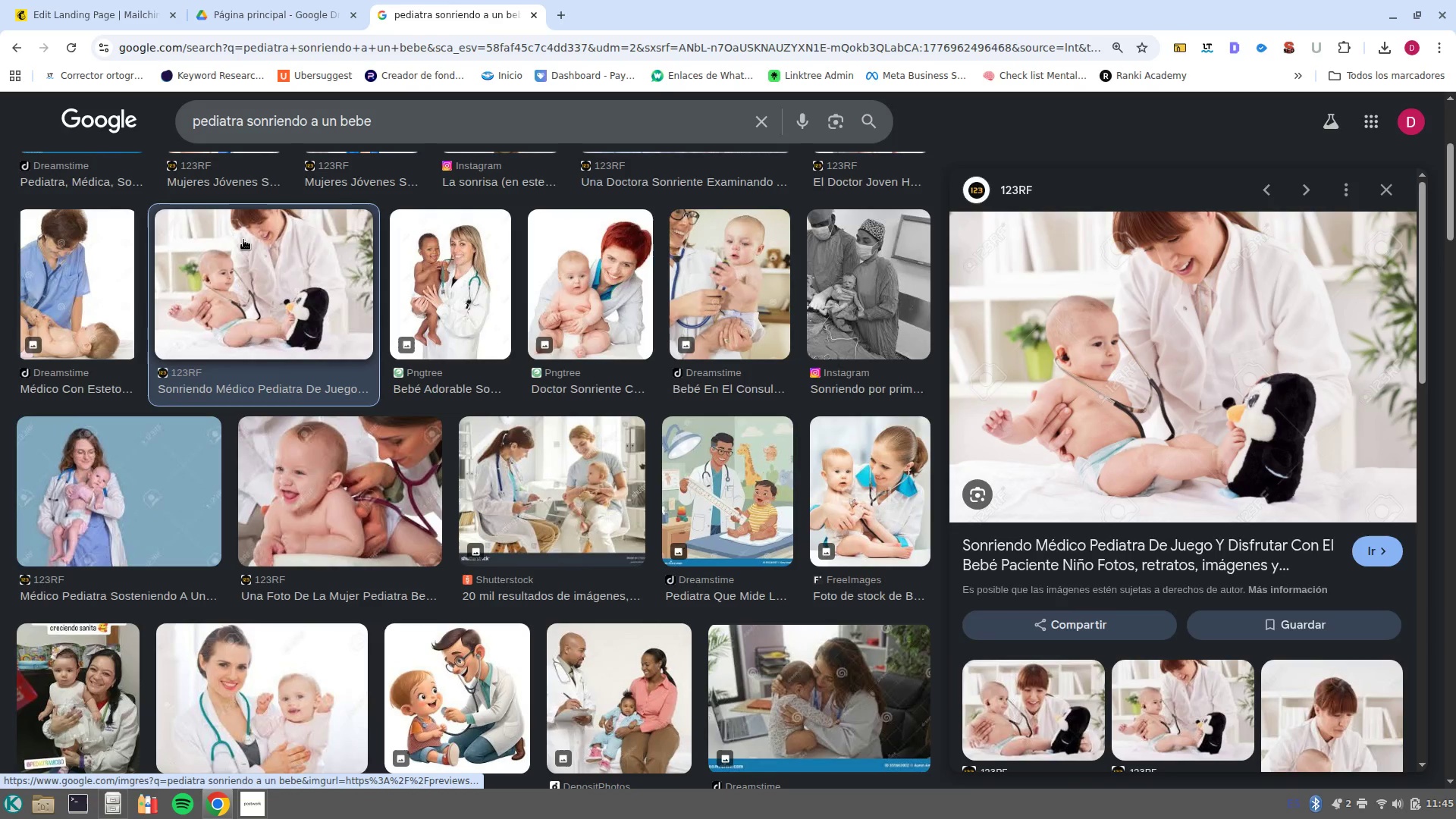 
scroll: coordinate [868, 472], scroll_direction: down, amount: 22.0
 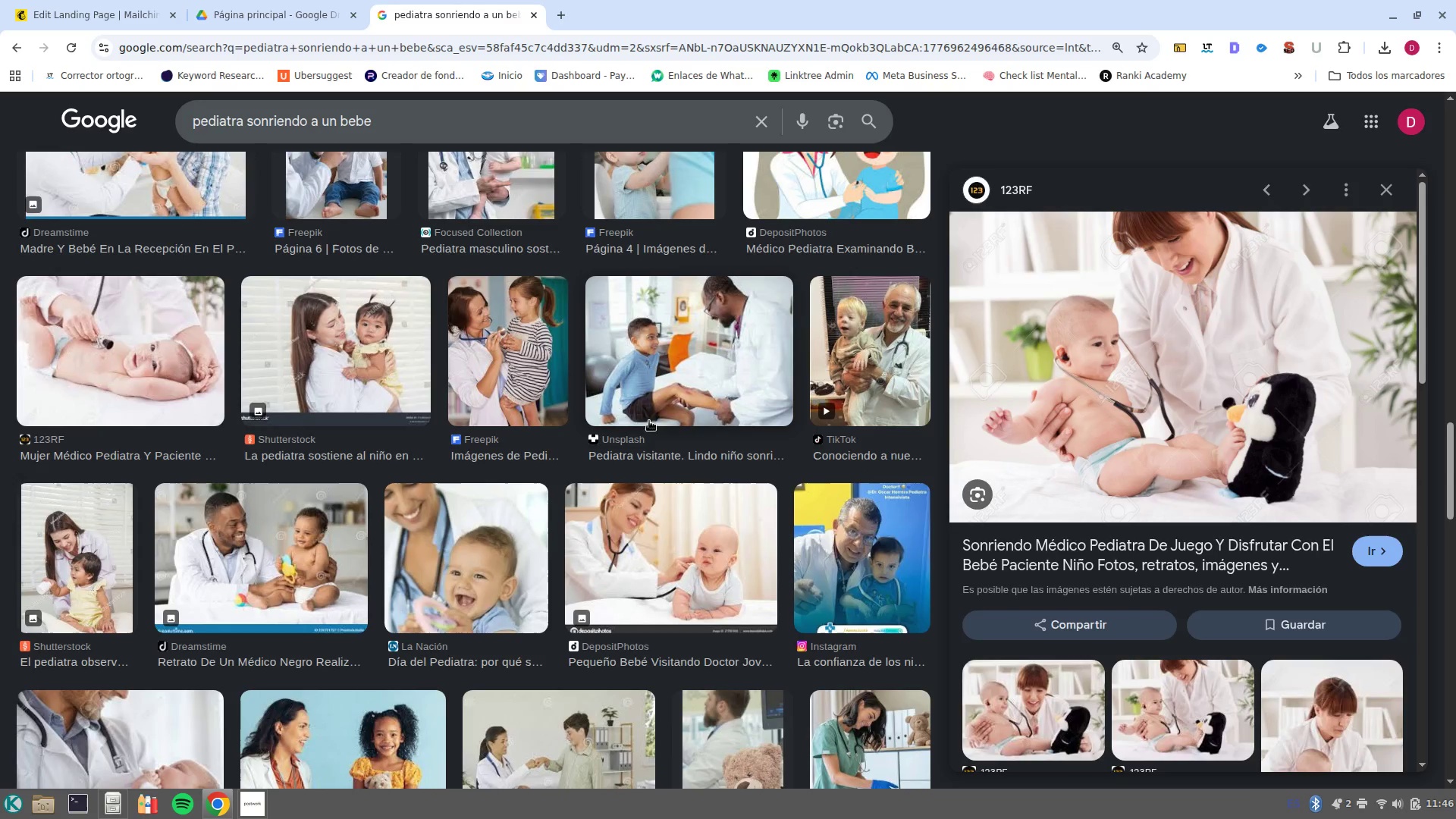 
left_click([657, 366])
 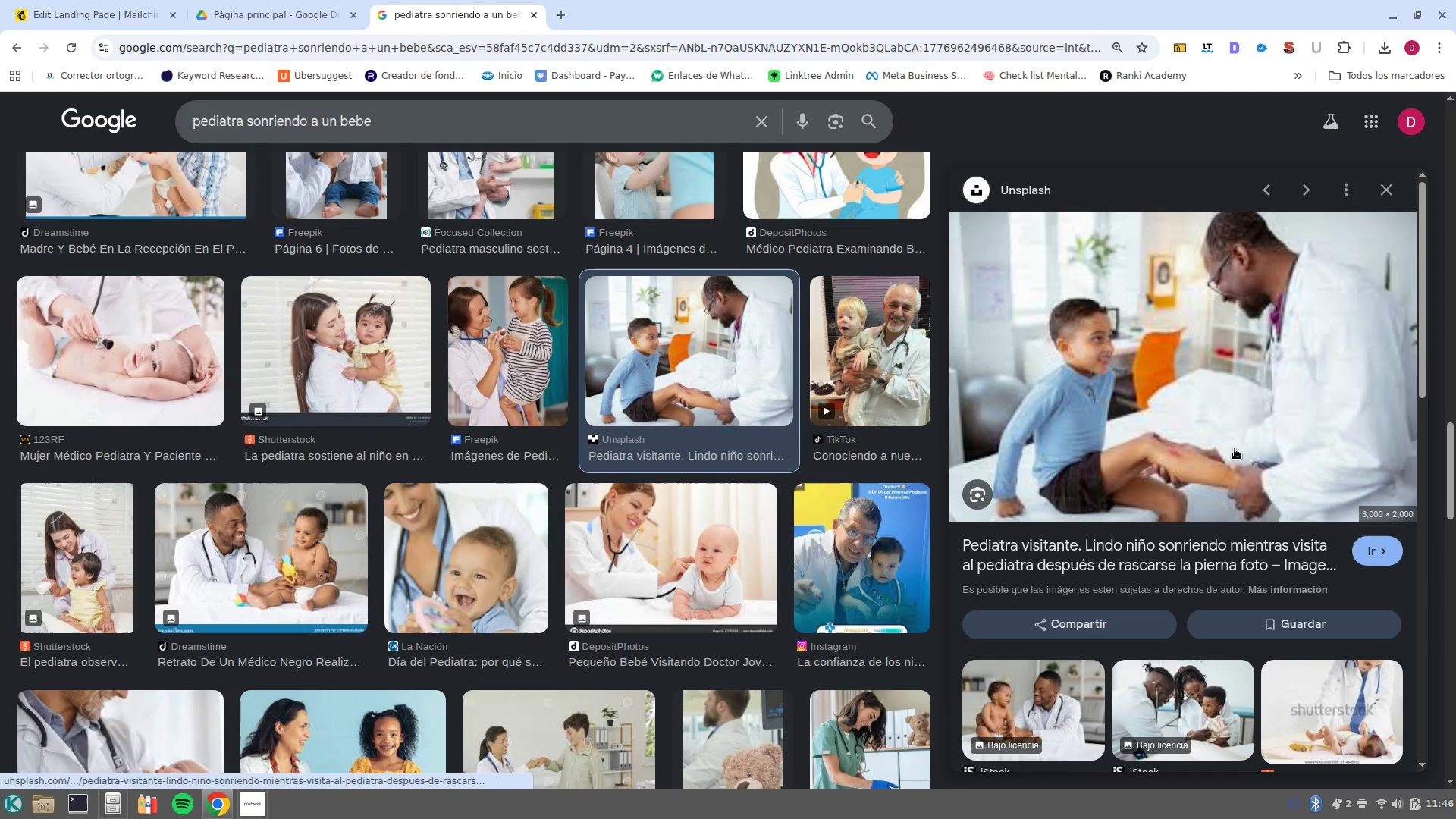 
scroll: coordinate [399, 444], scroll_direction: down, amount: 4.0
 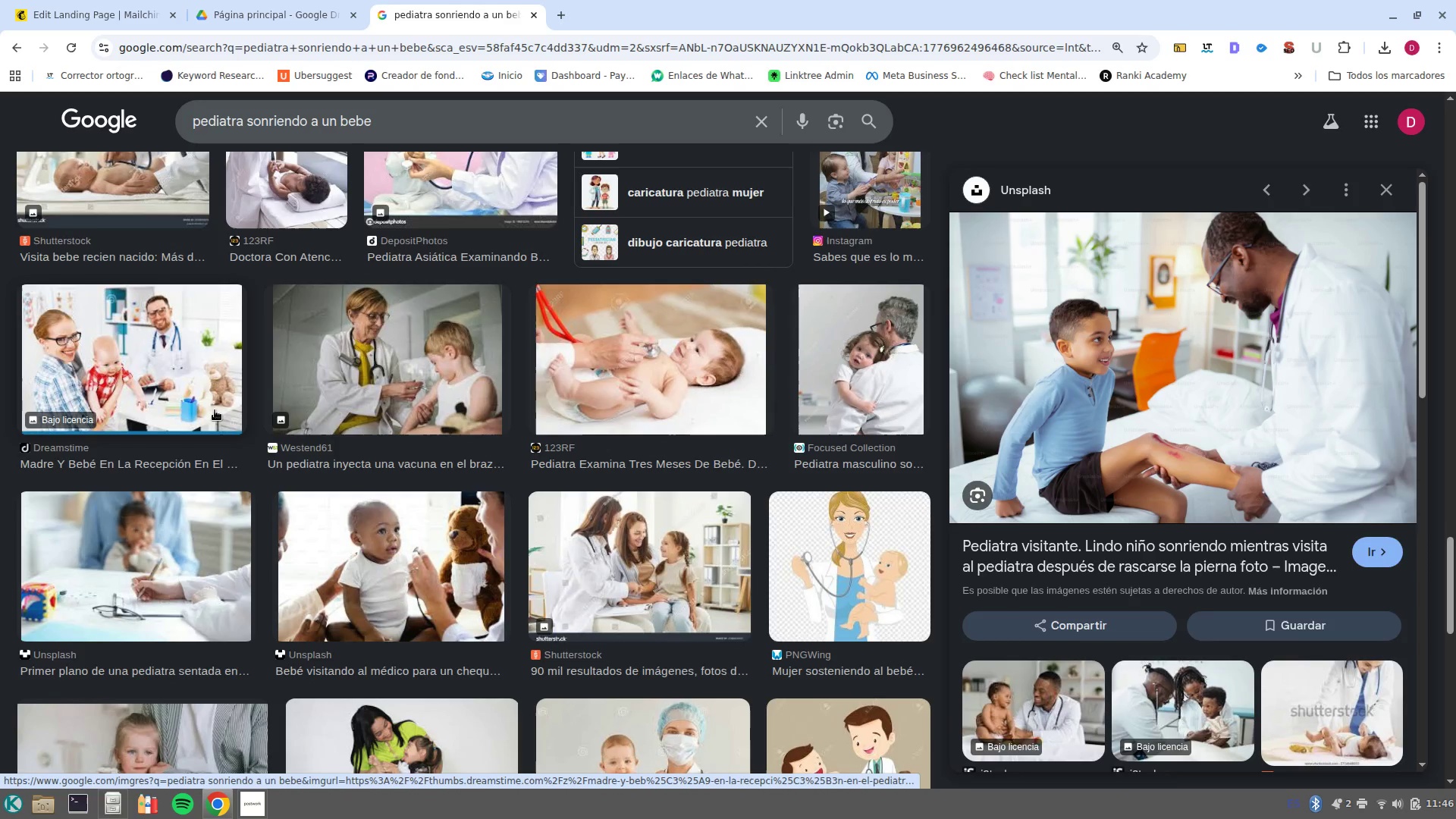 
left_click([190, 350])
 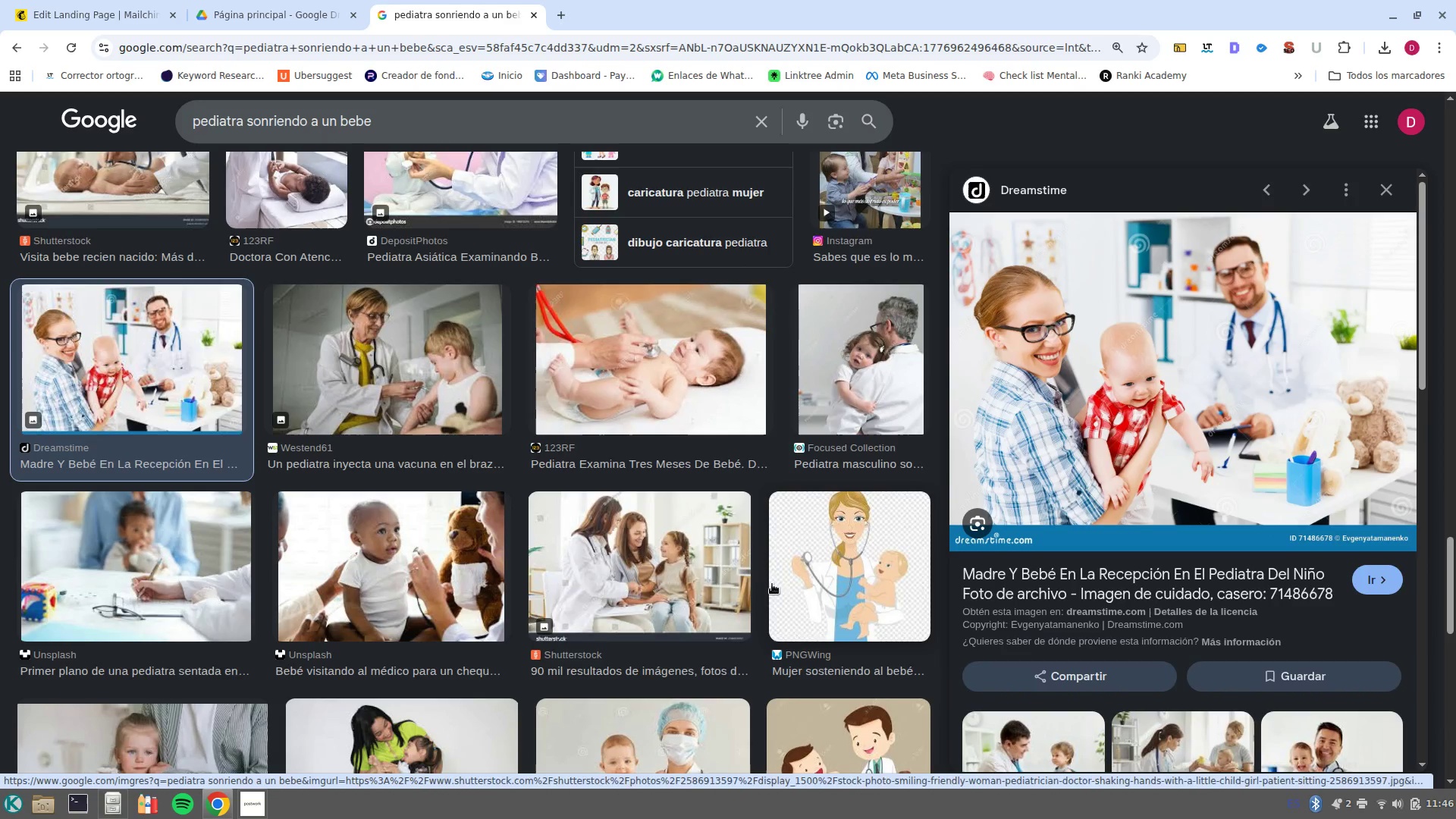 
left_click([679, 554])
 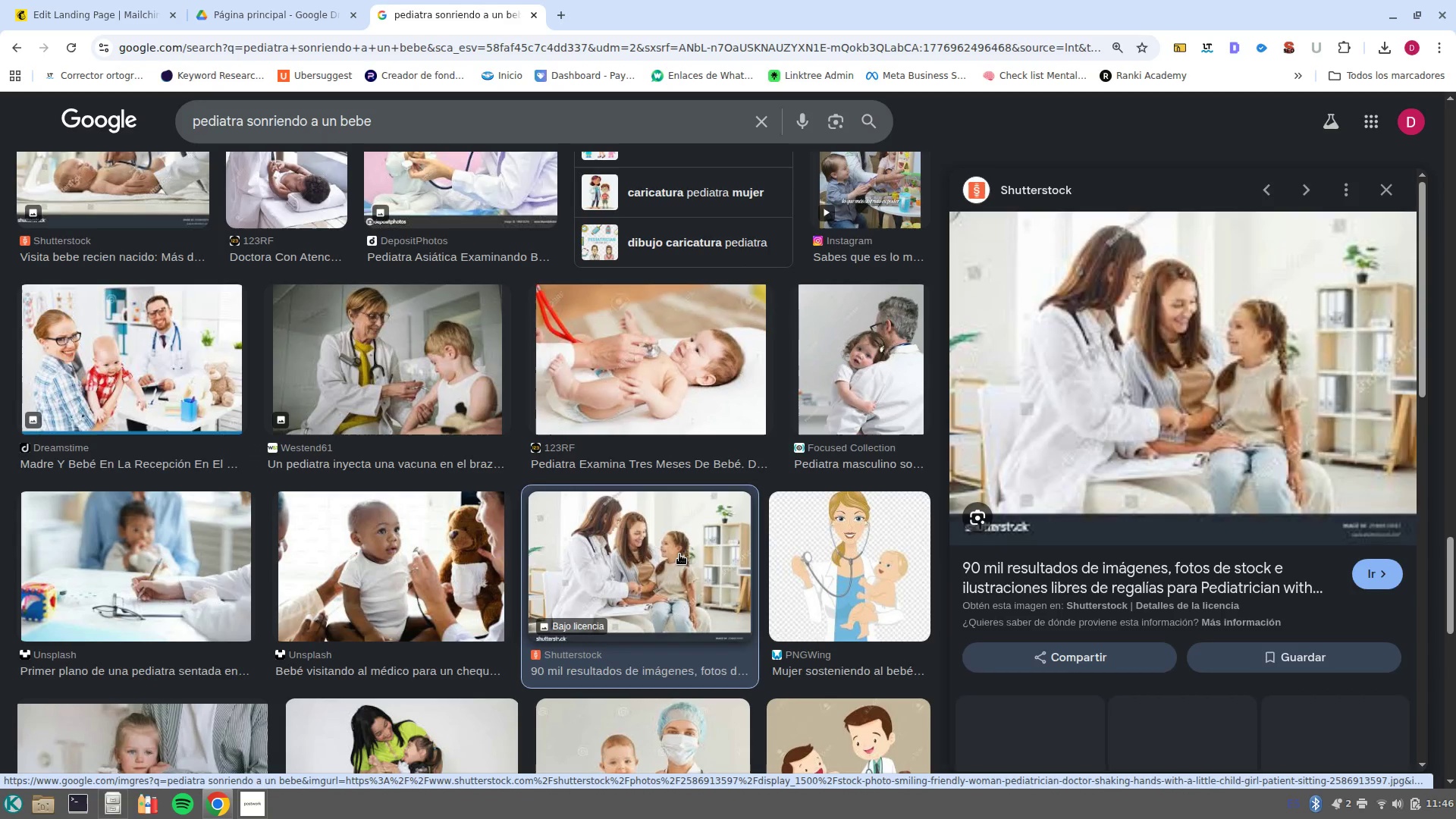 
scroll: coordinate [679, 556], scroll_direction: down, amount: 6.0
 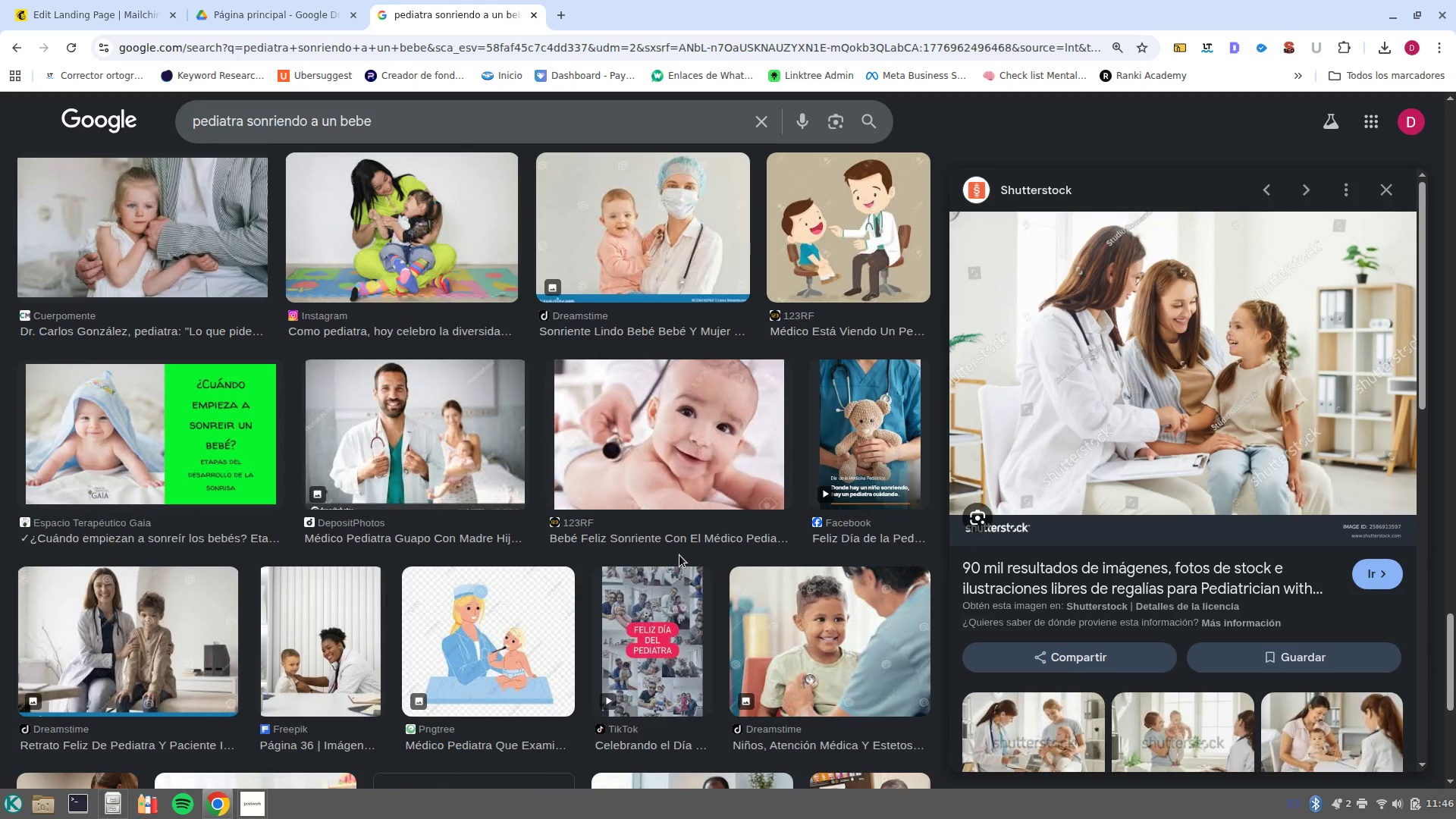 
wait(6.29)
 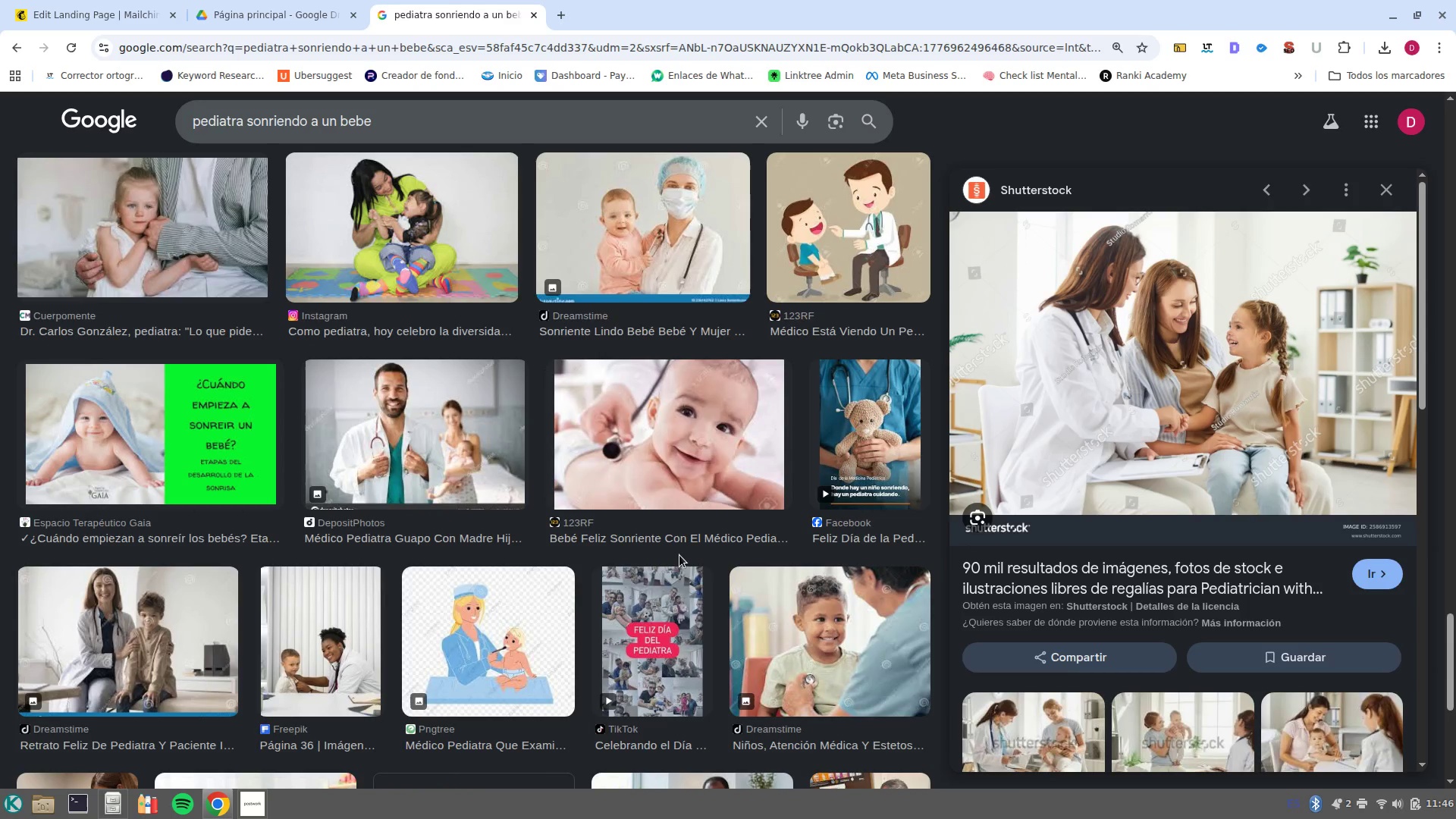 
scroll: coordinate [648, 526], scroll_direction: down, amount: 6.0
 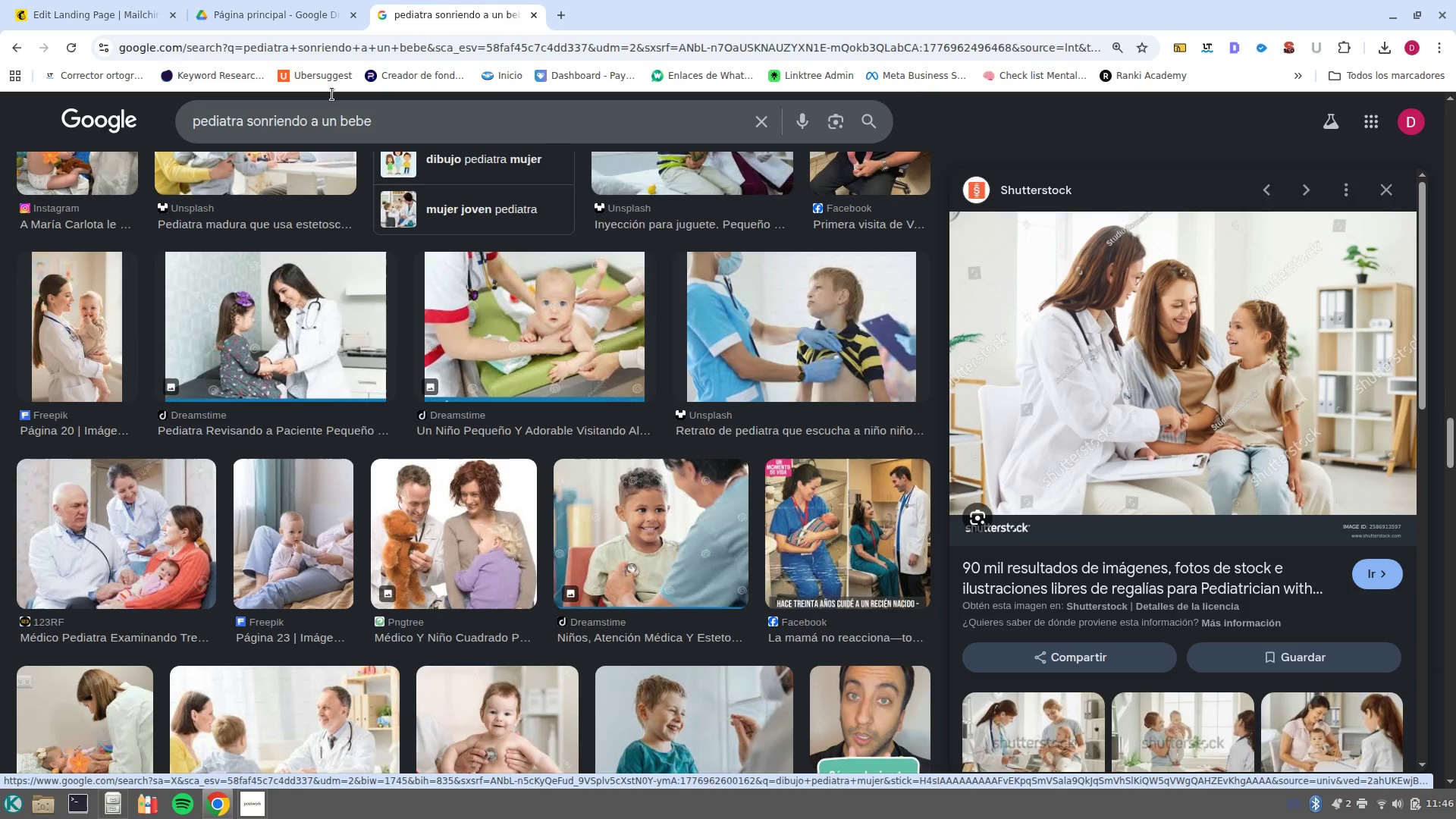 
left_click([125, 0])
 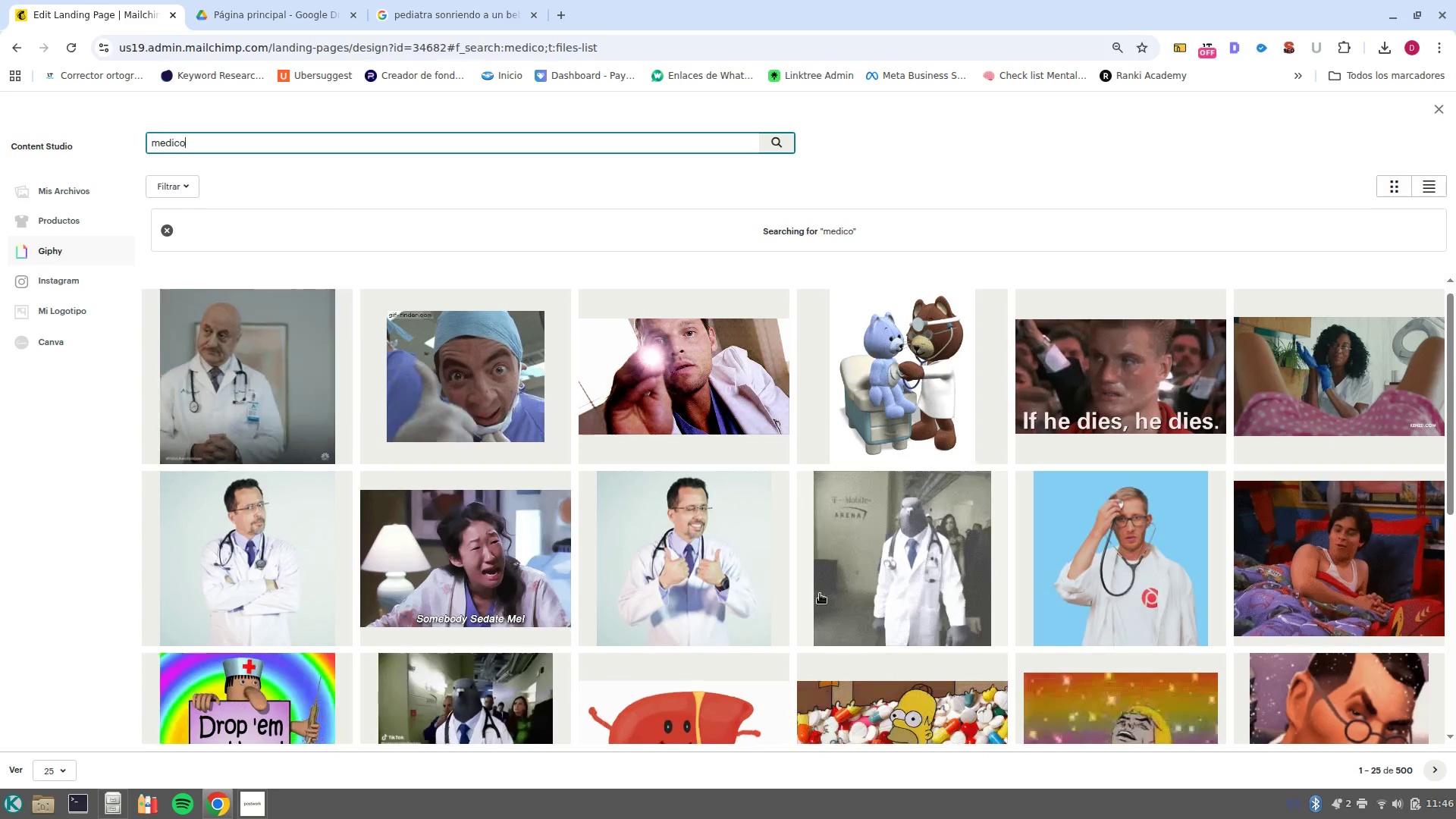 
scroll: coordinate [860, 479], scroll_direction: down, amount: 3.0
 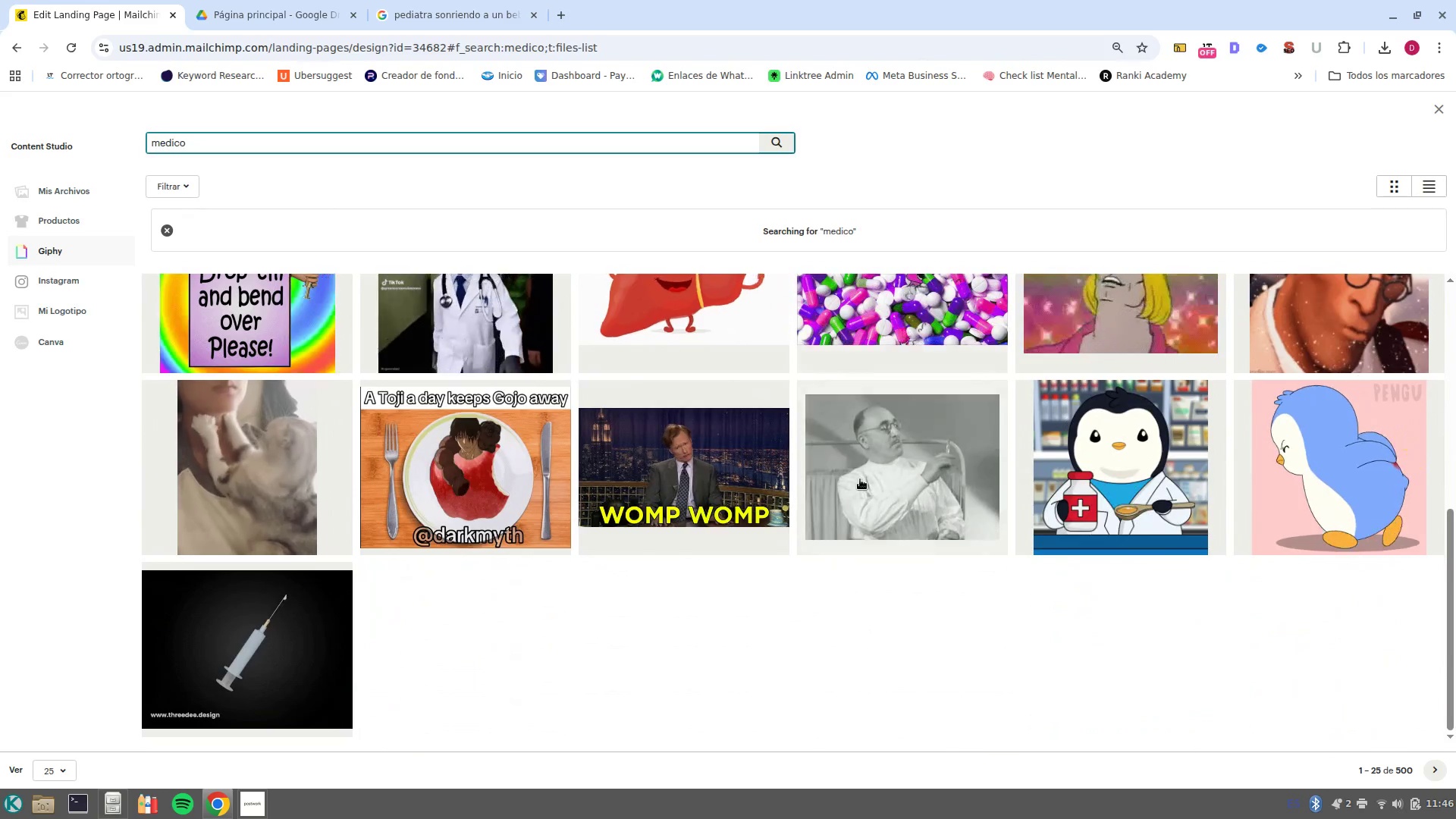 
scroll: coordinate [860, 479], scroll_direction: up, amount: 5.0
 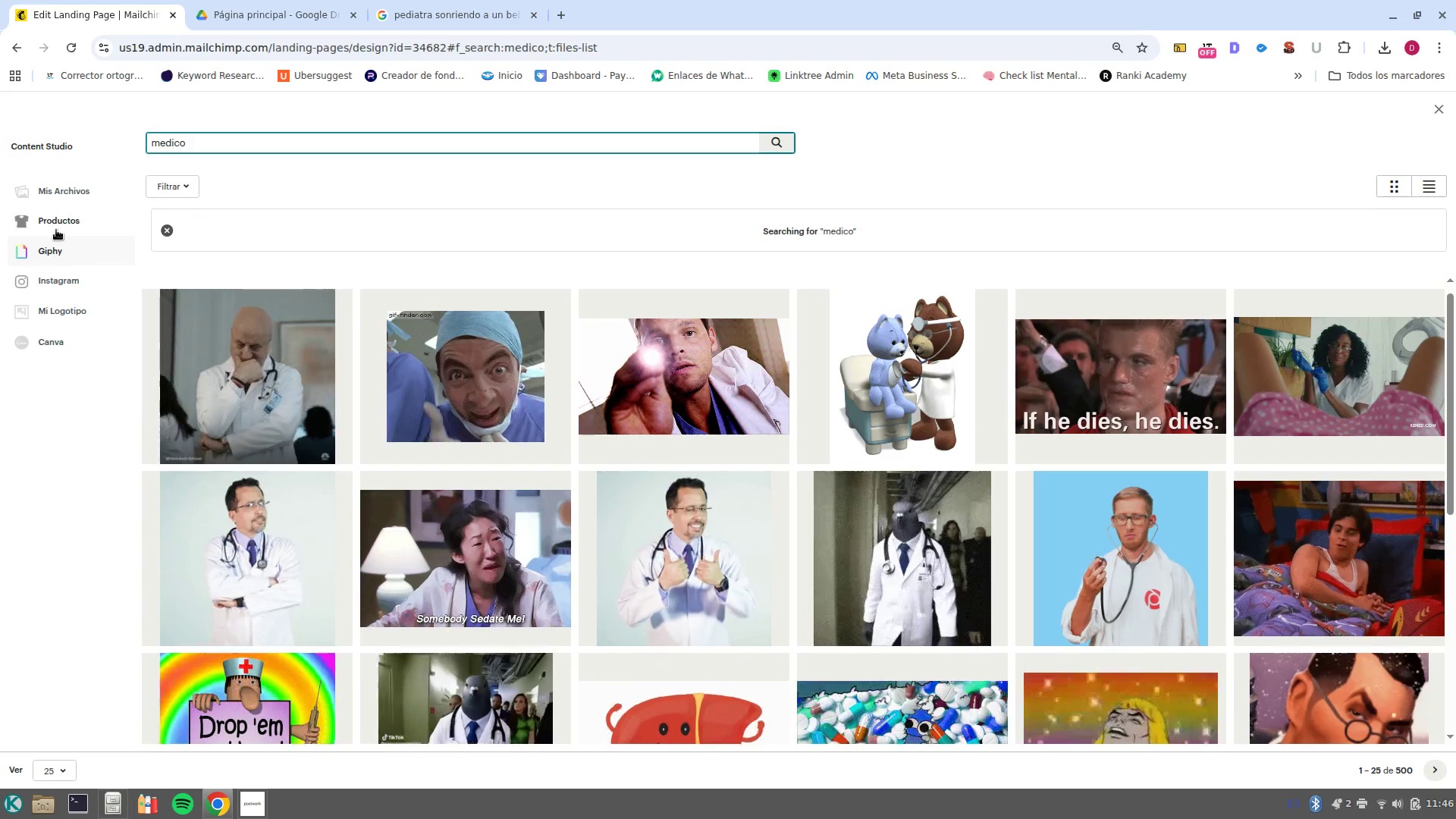 
left_click([75, 228])
 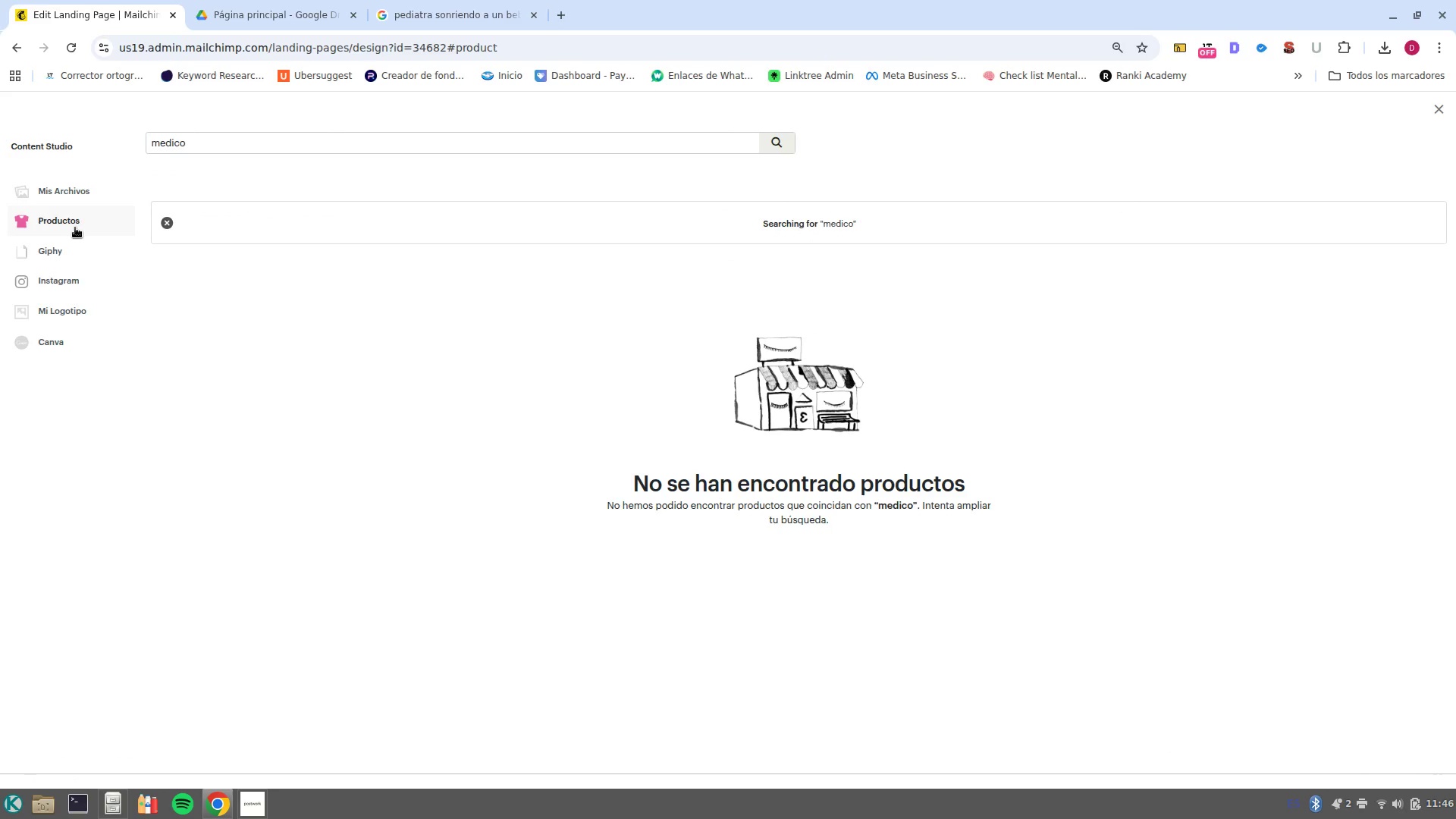 
left_click([83, 254])
 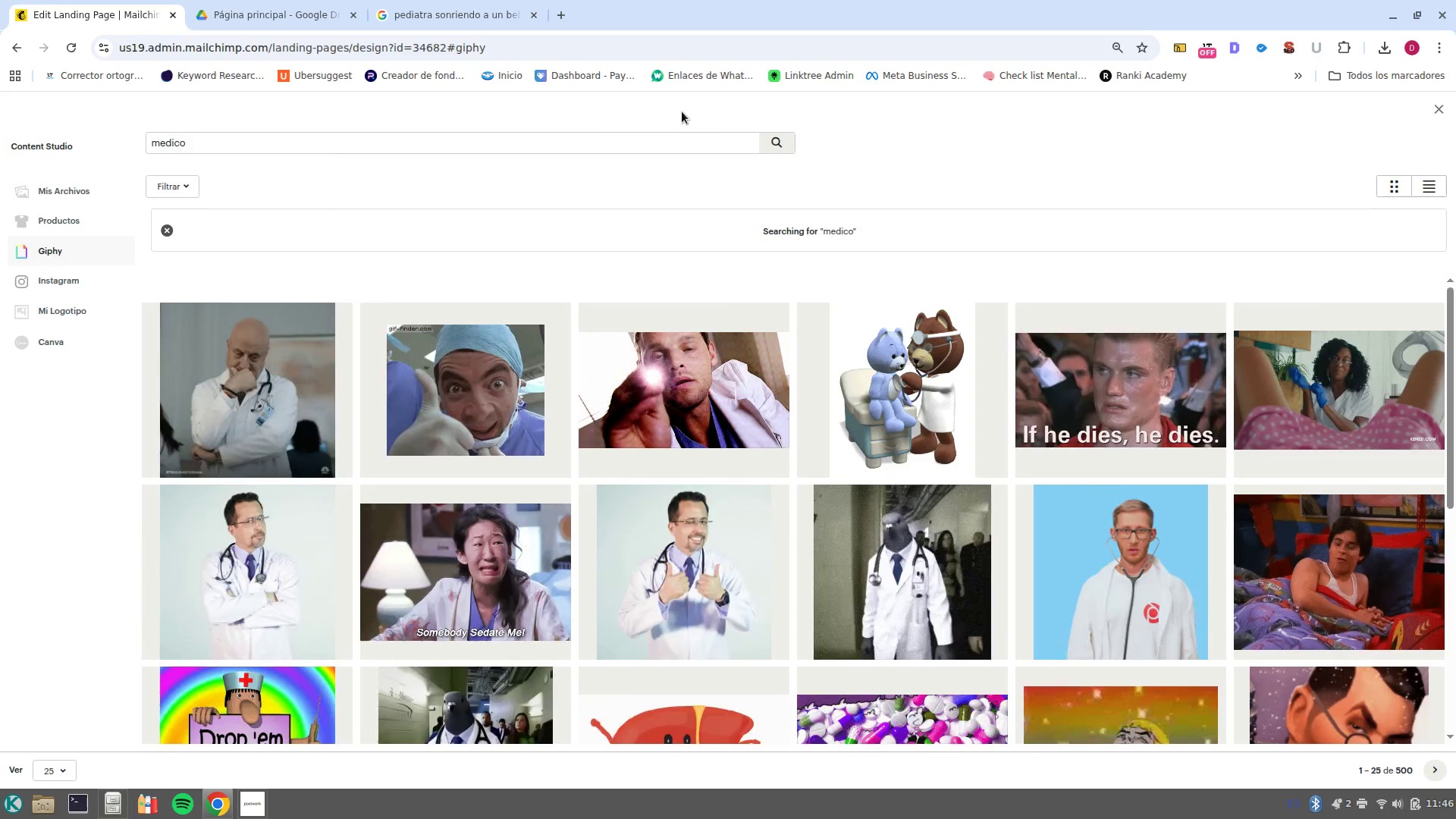 
wait(6.84)
 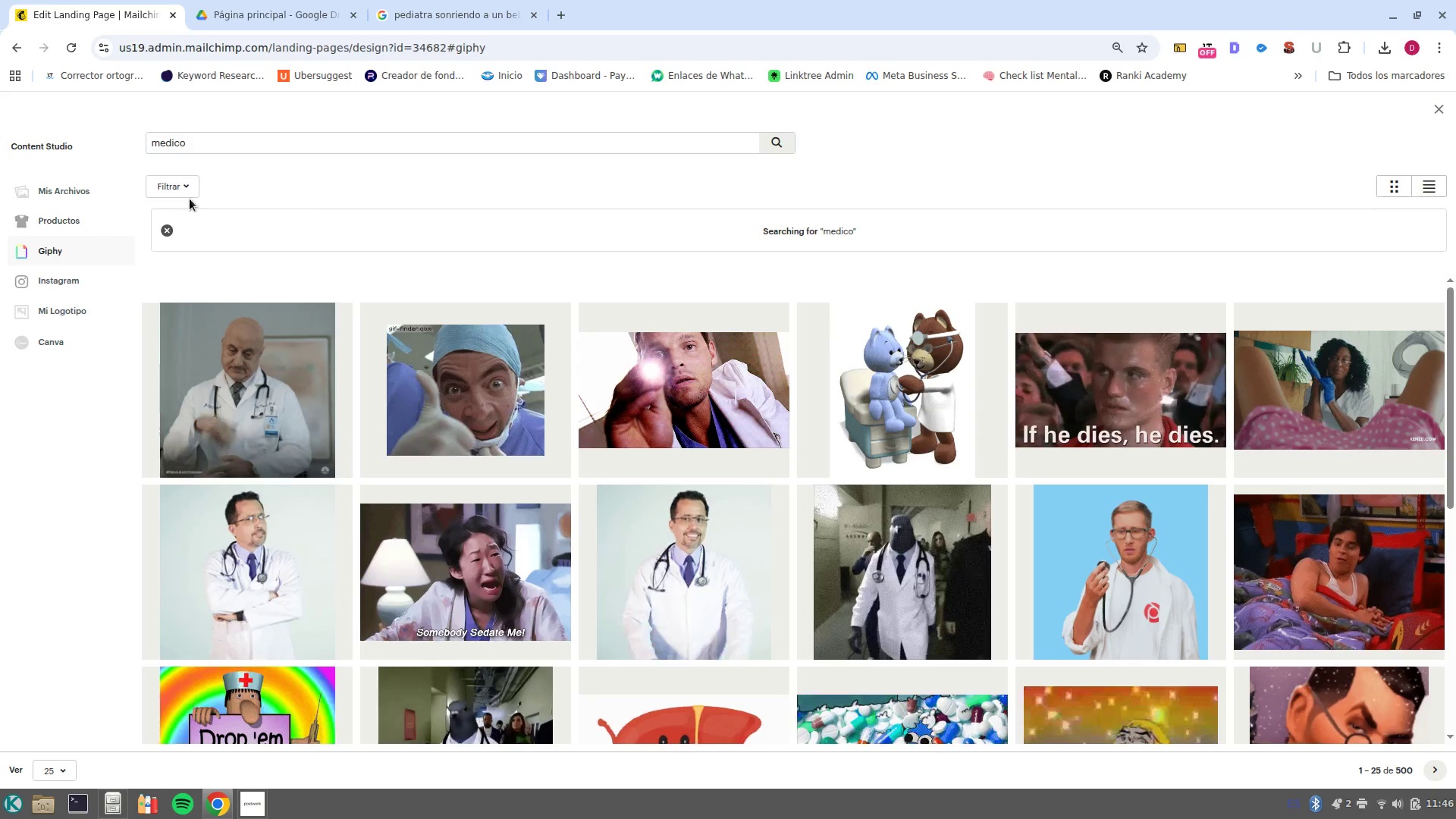 
left_click([160, 236])
 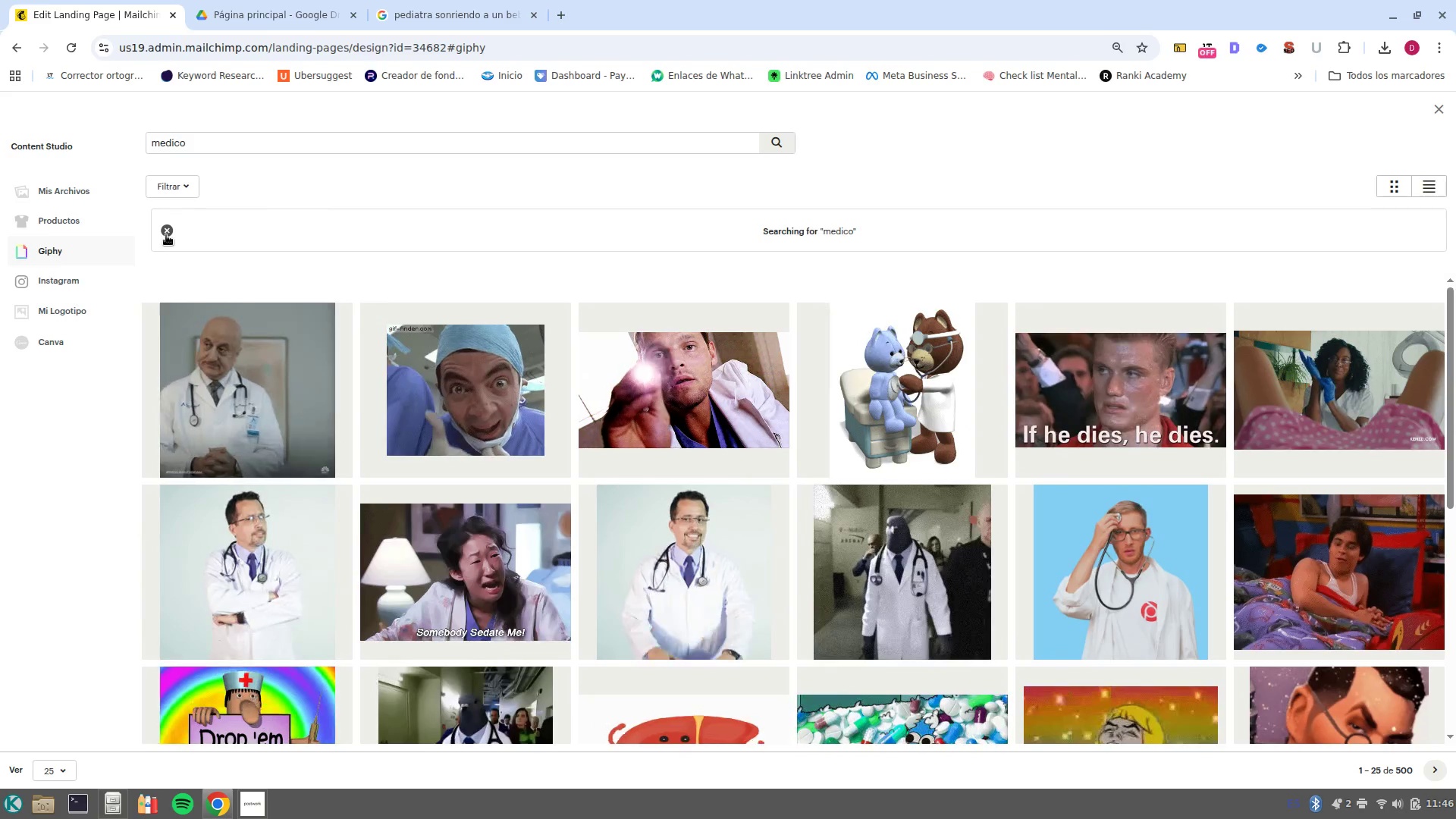 
left_click([166, 235])
 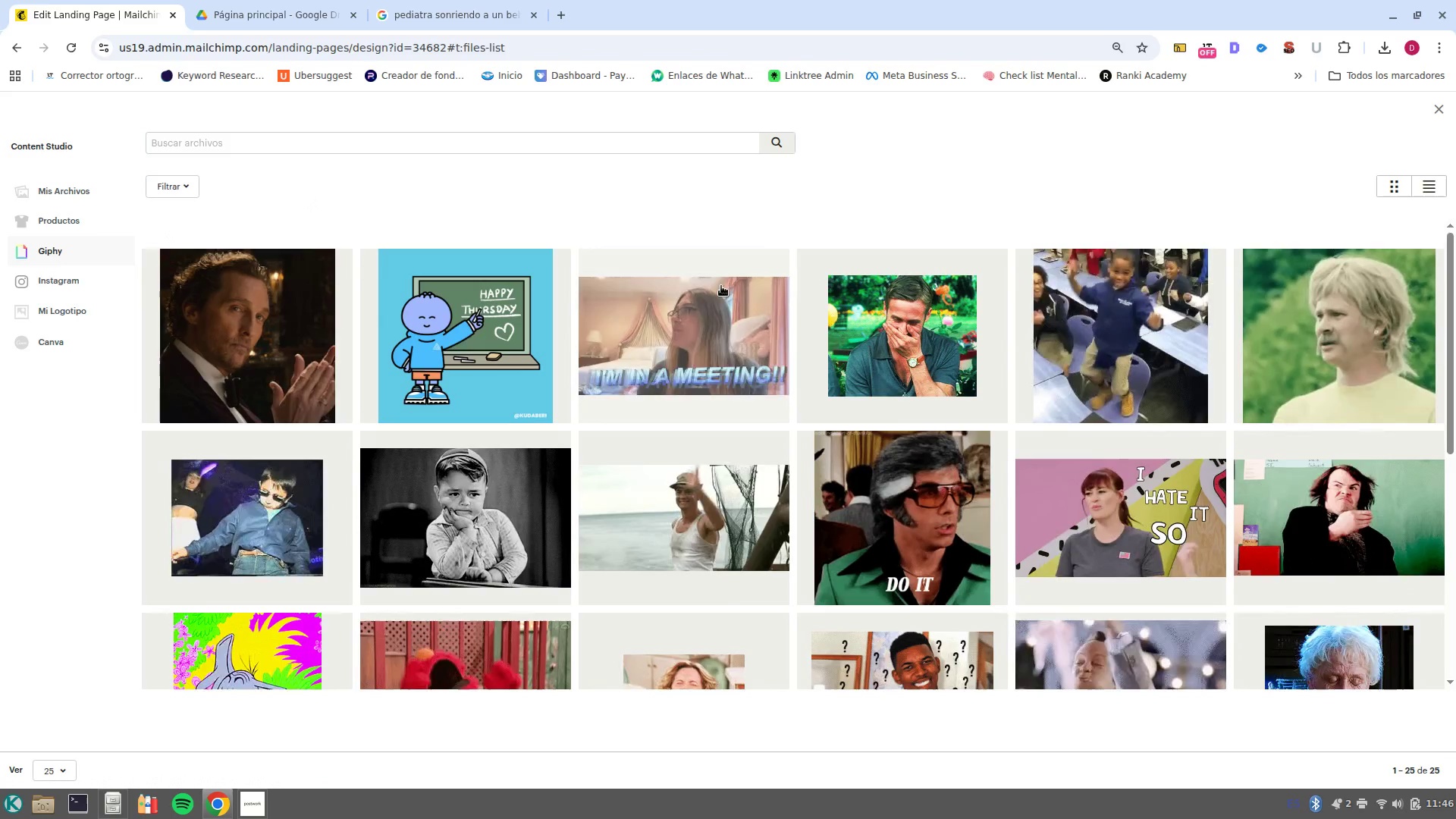 
wait(6.68)
 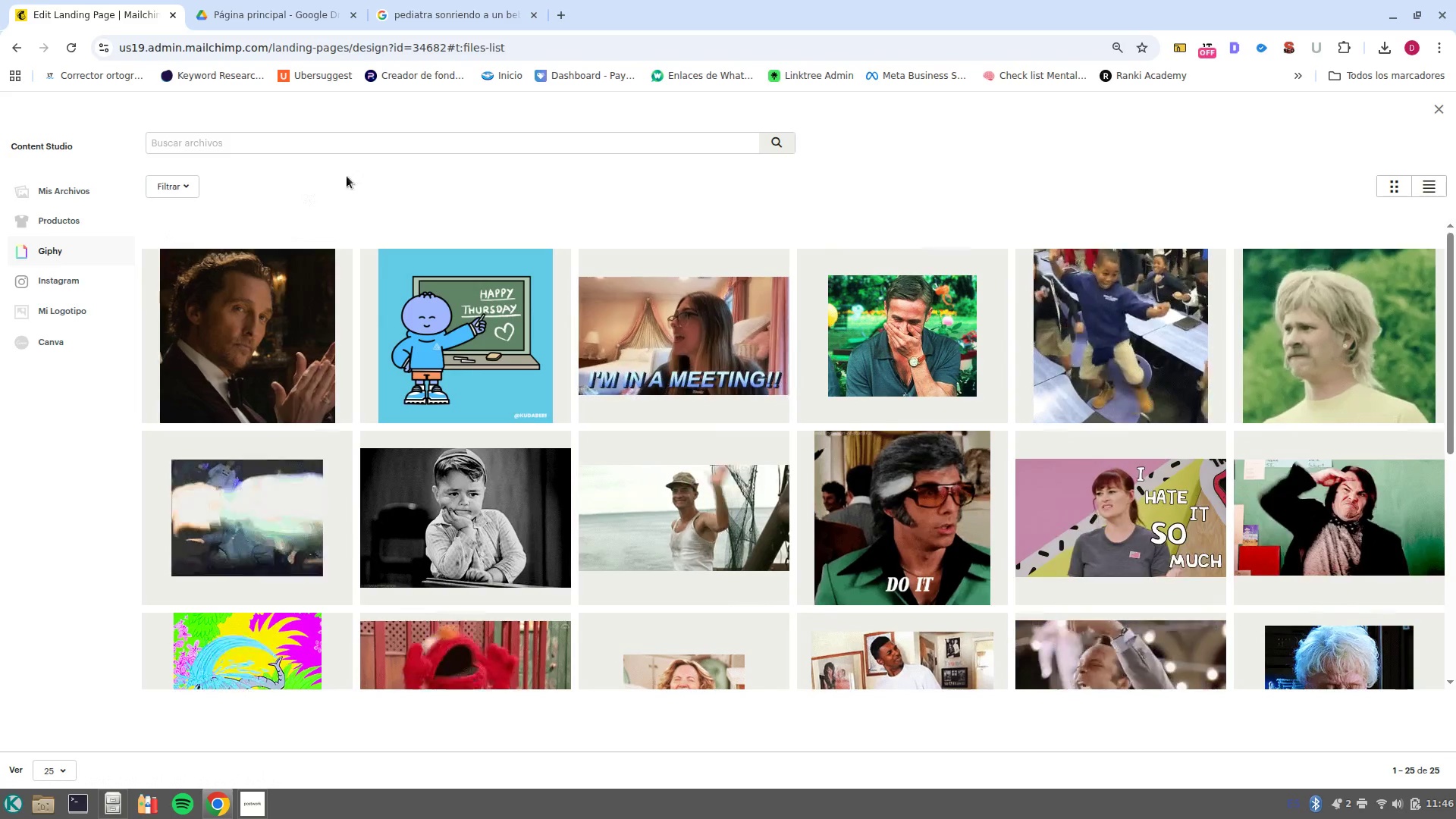 
left_click([263, 730])